 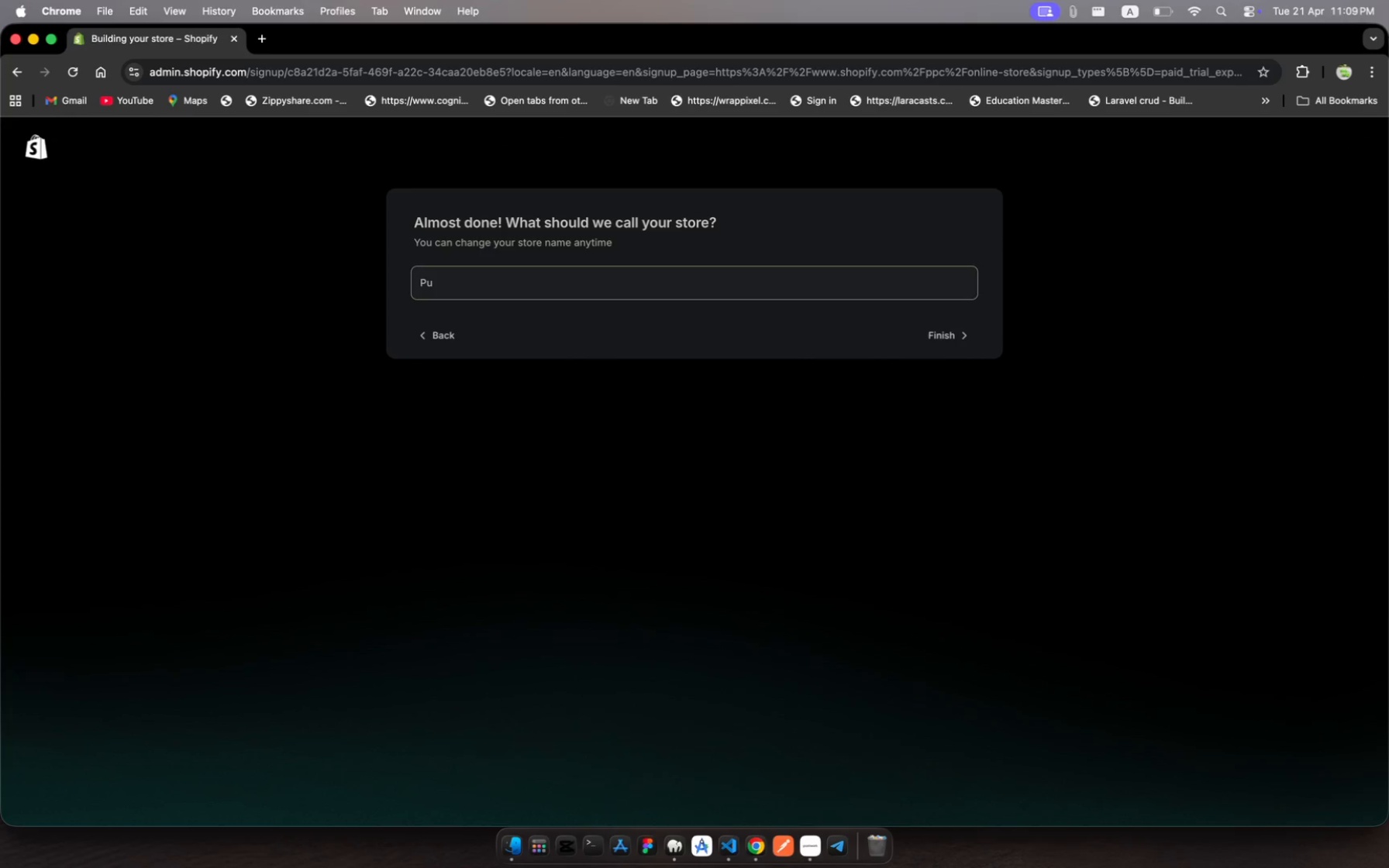 
type(rple)
 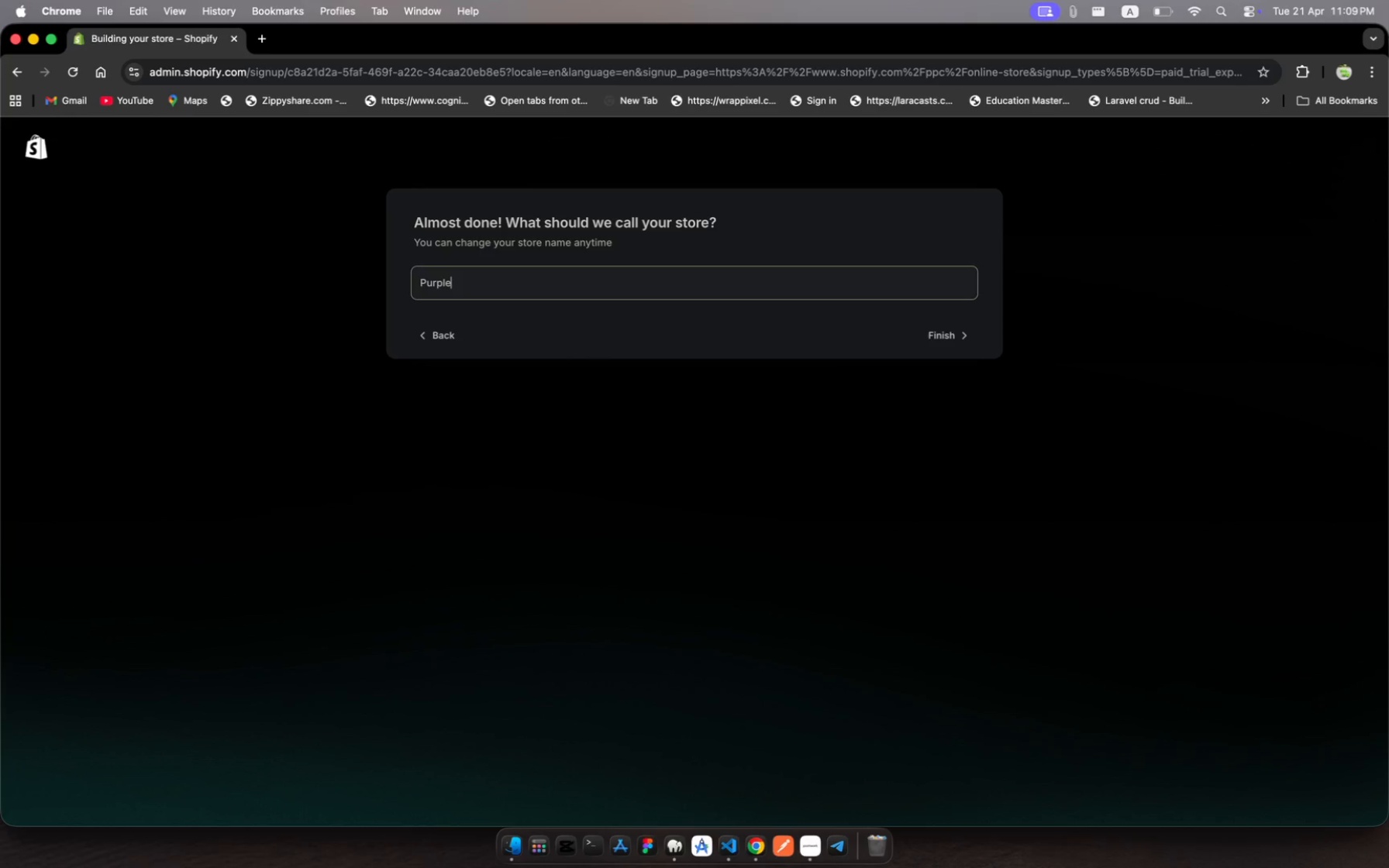 
type( Peak )
 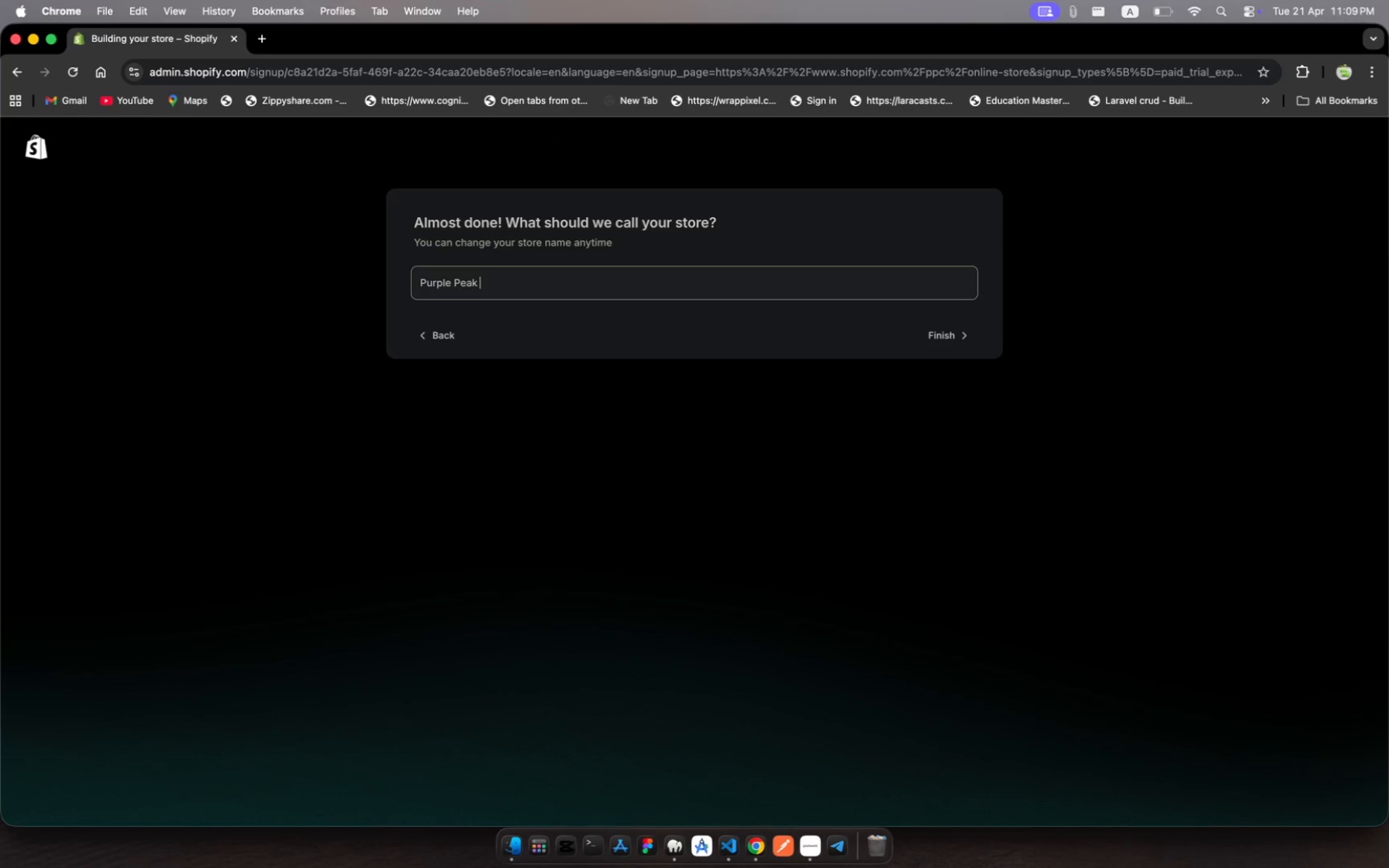 
type(Lavender )
 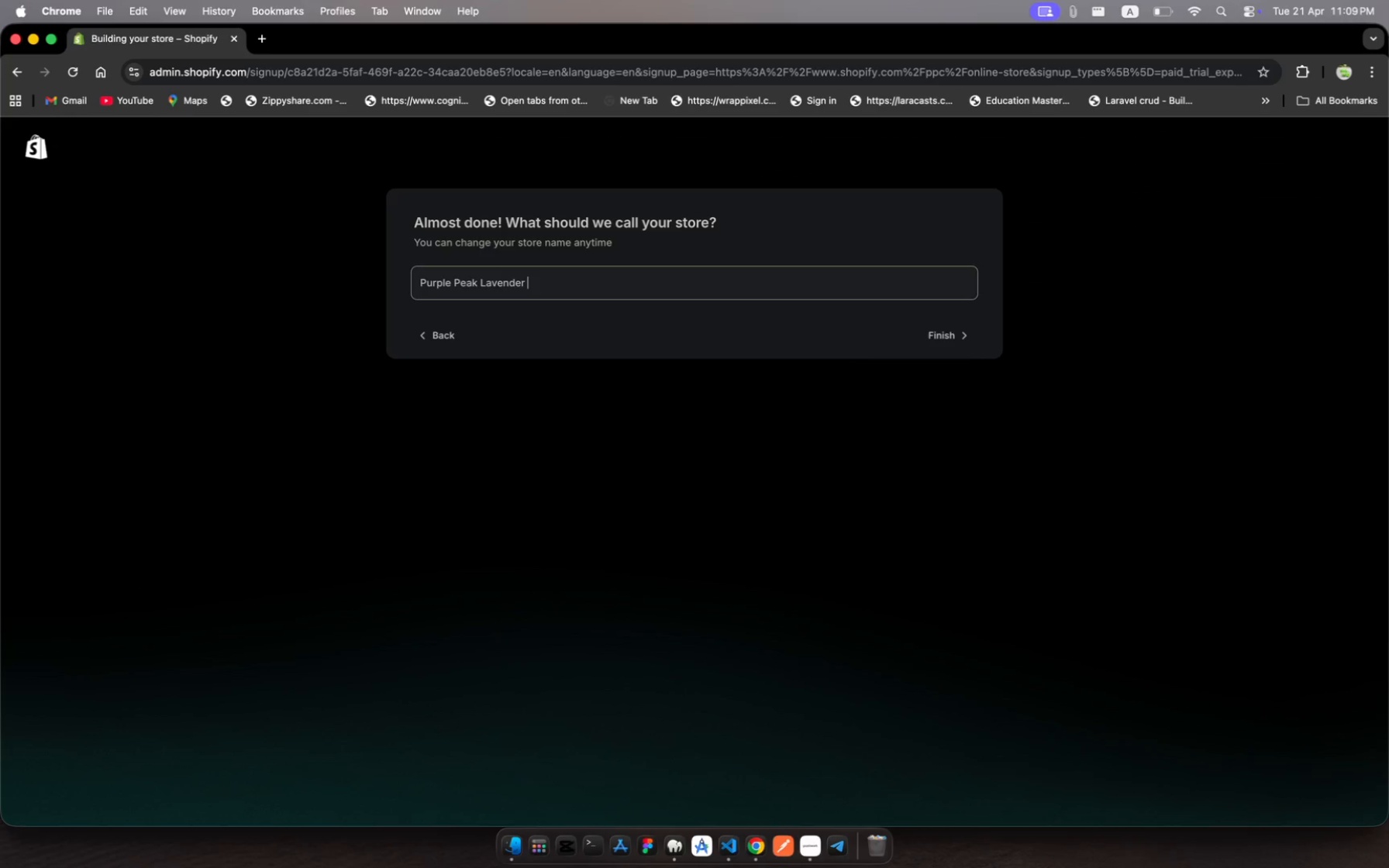 
type(Farm)
 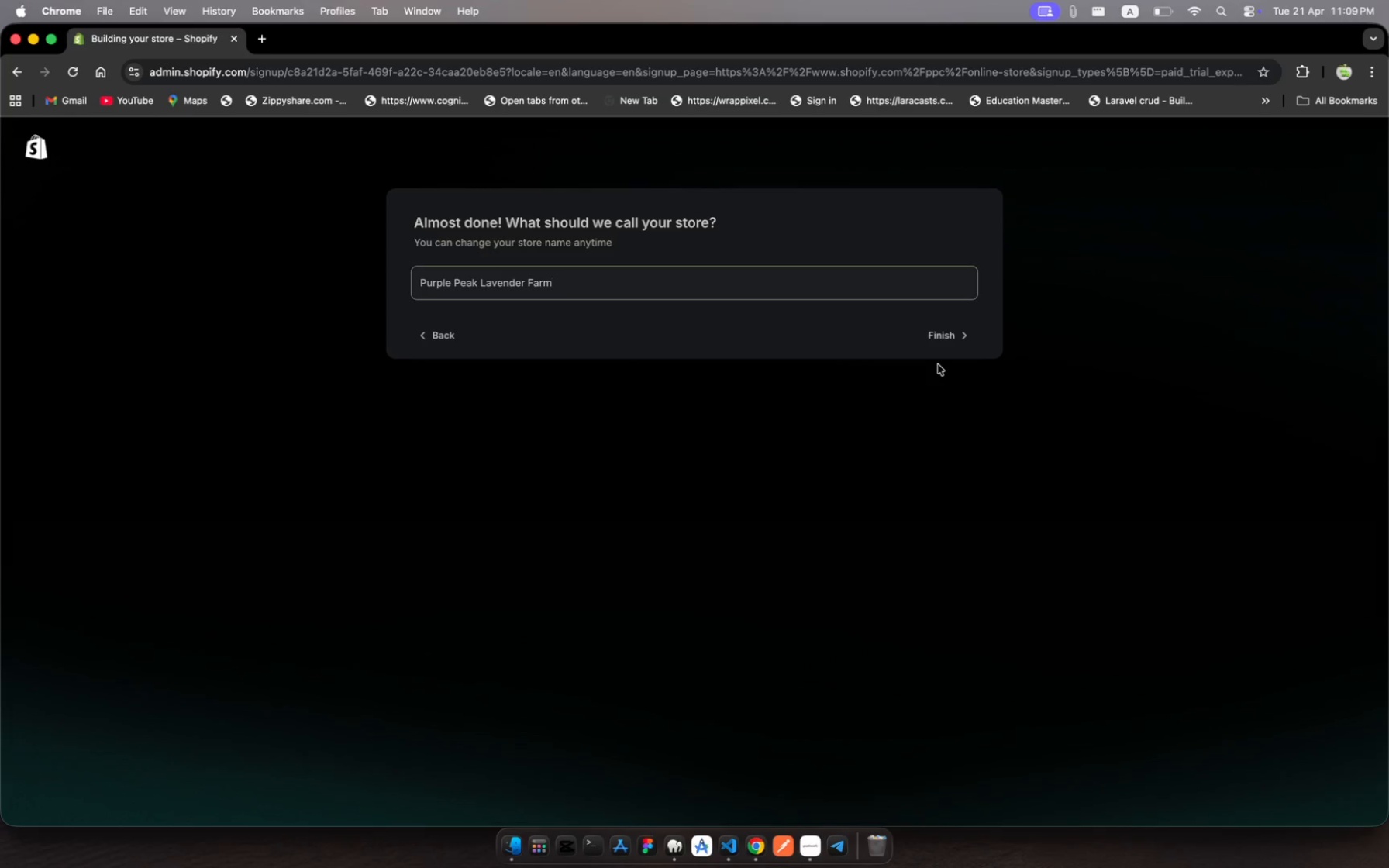 
wait(18.33)
 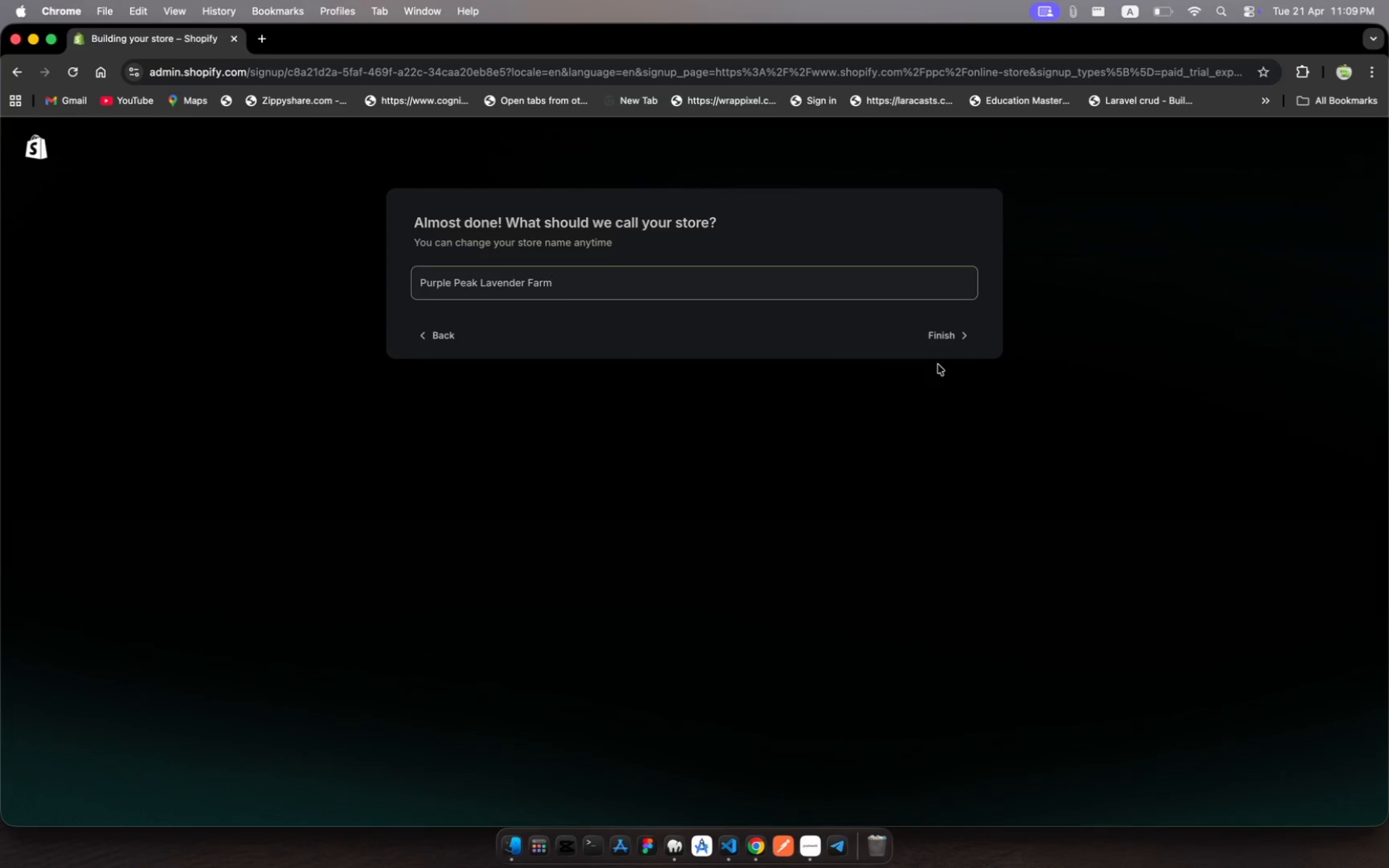 
left_click([946, 338])
 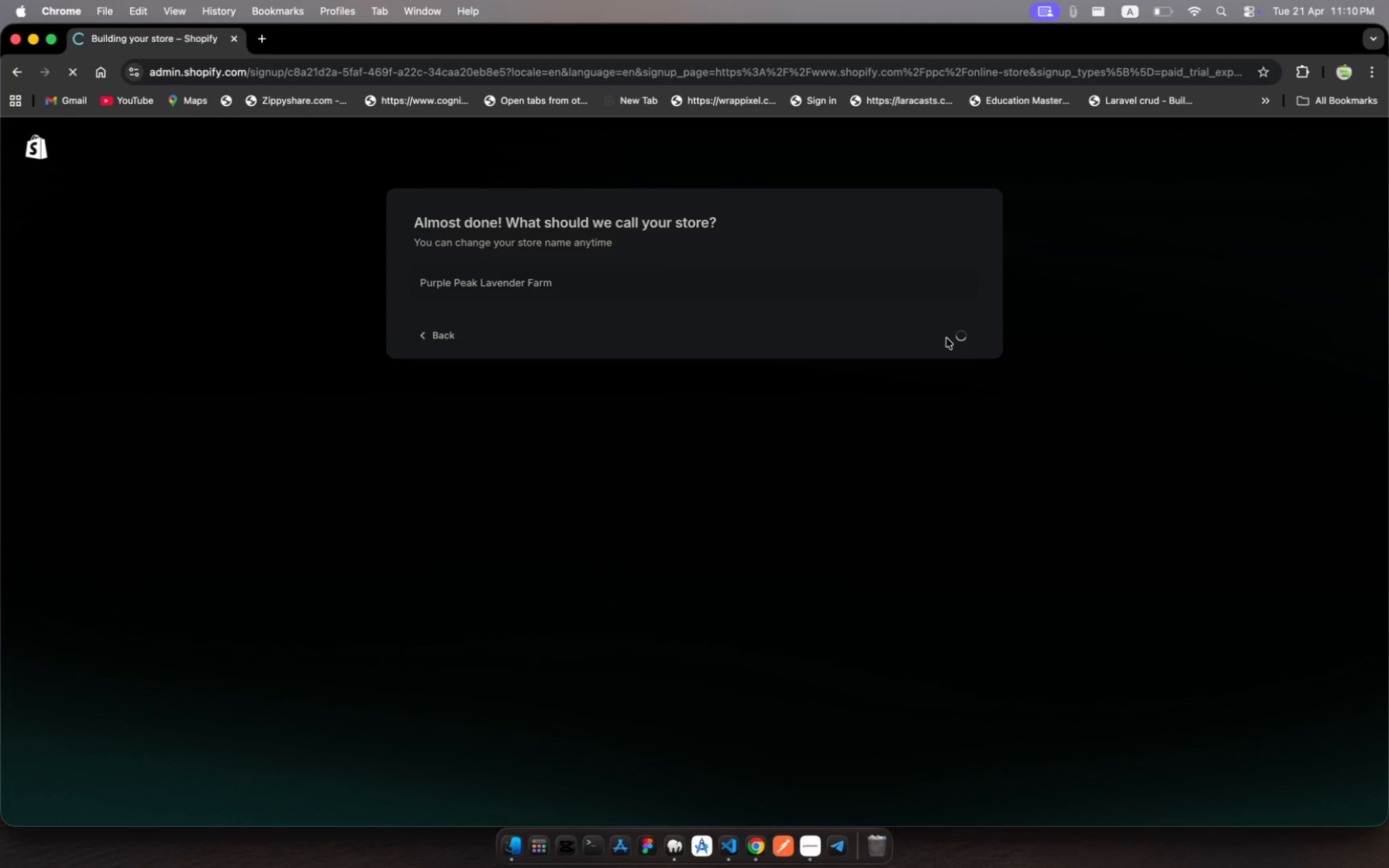 
wait(10.39)
 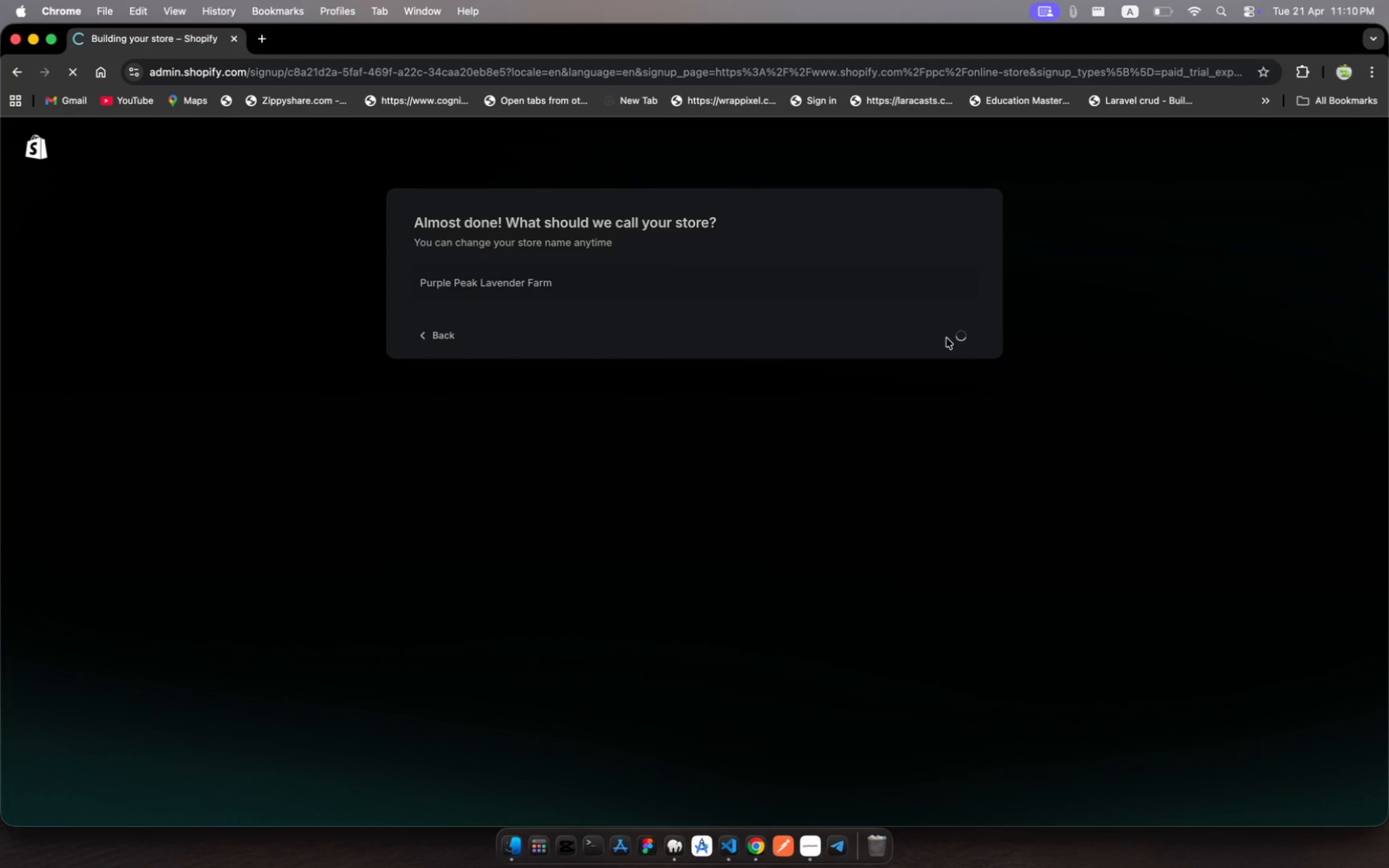 
left_click([1046, 6])
 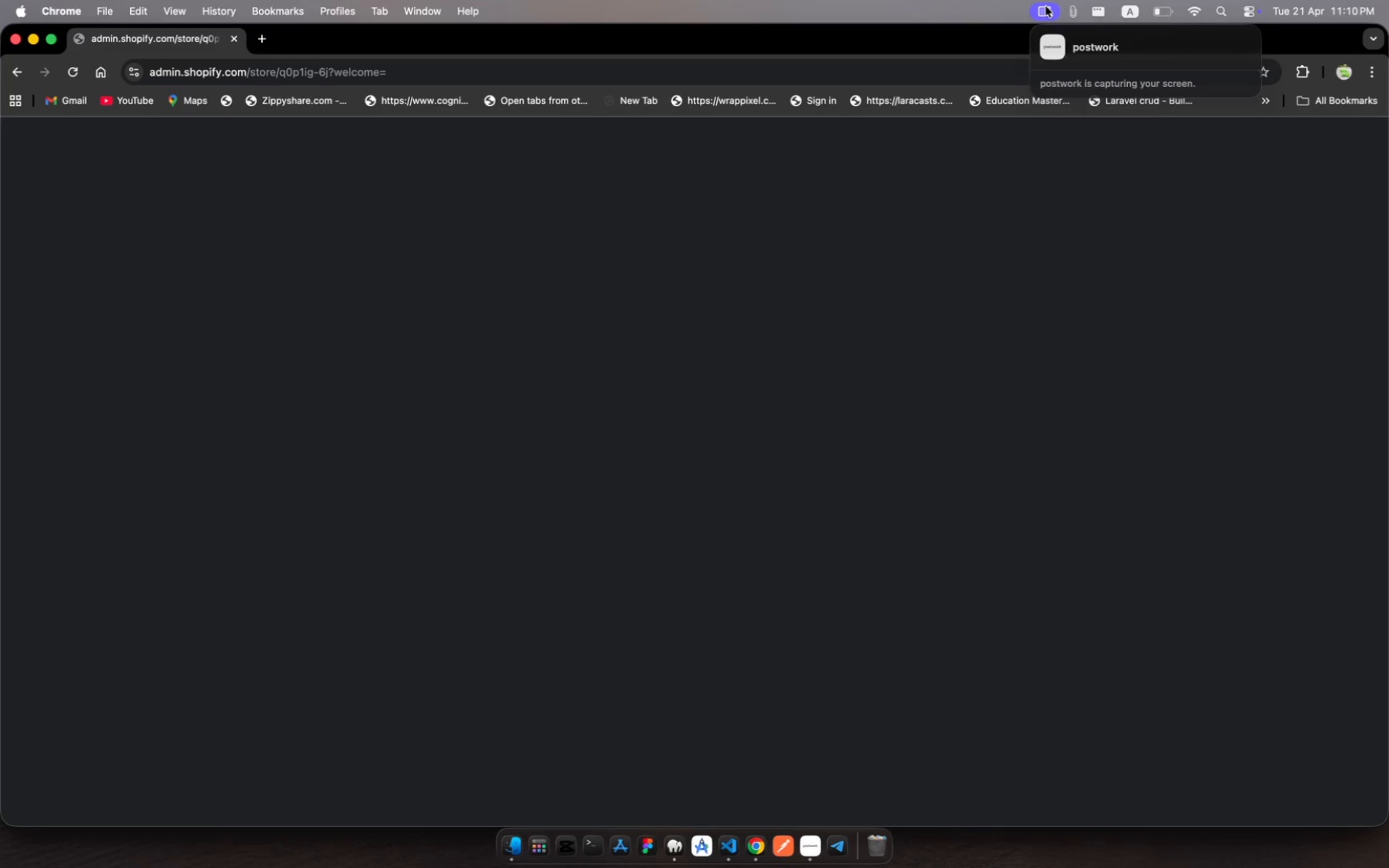 
left_click([1046, 6])
 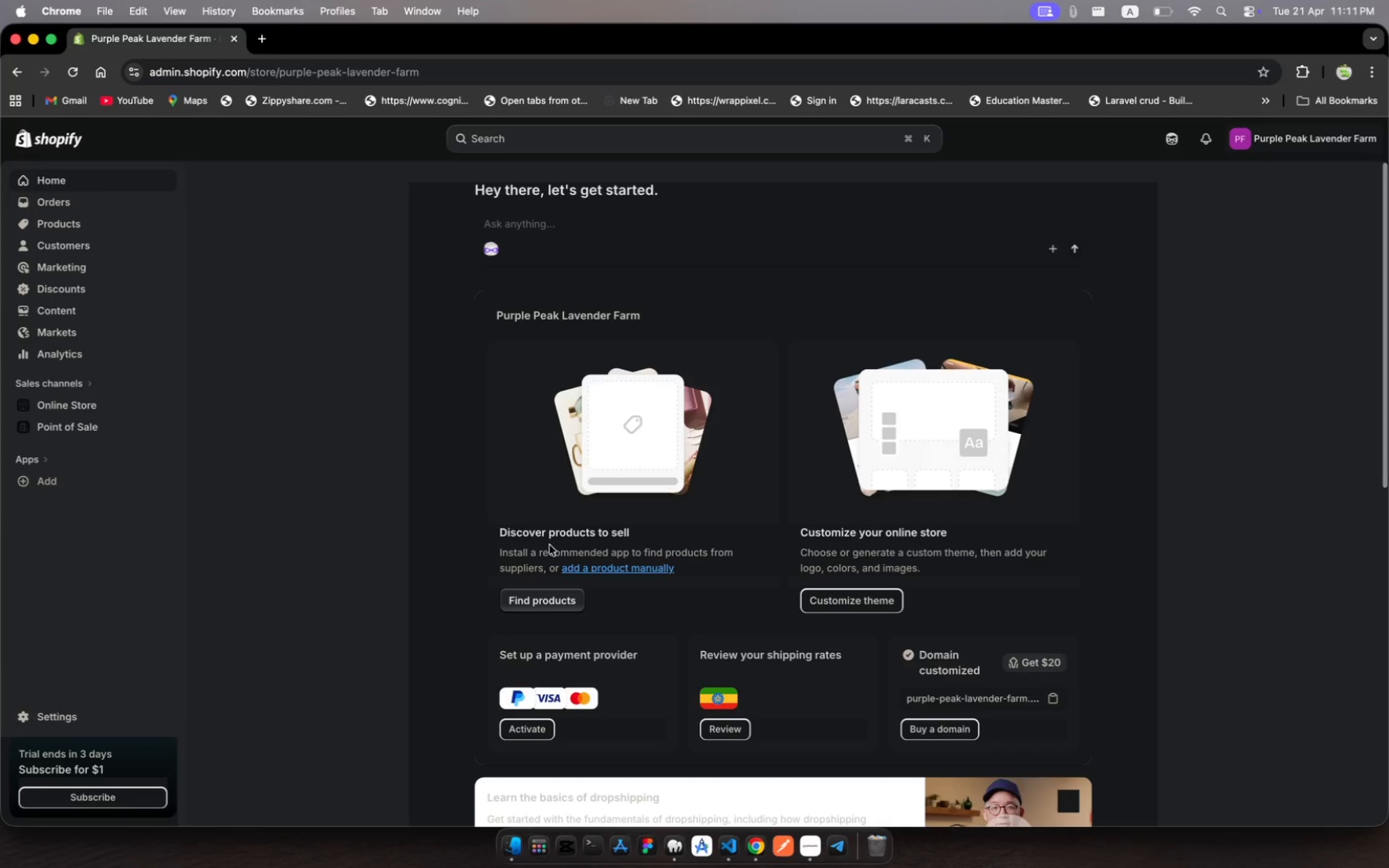 
wait(52.14)
 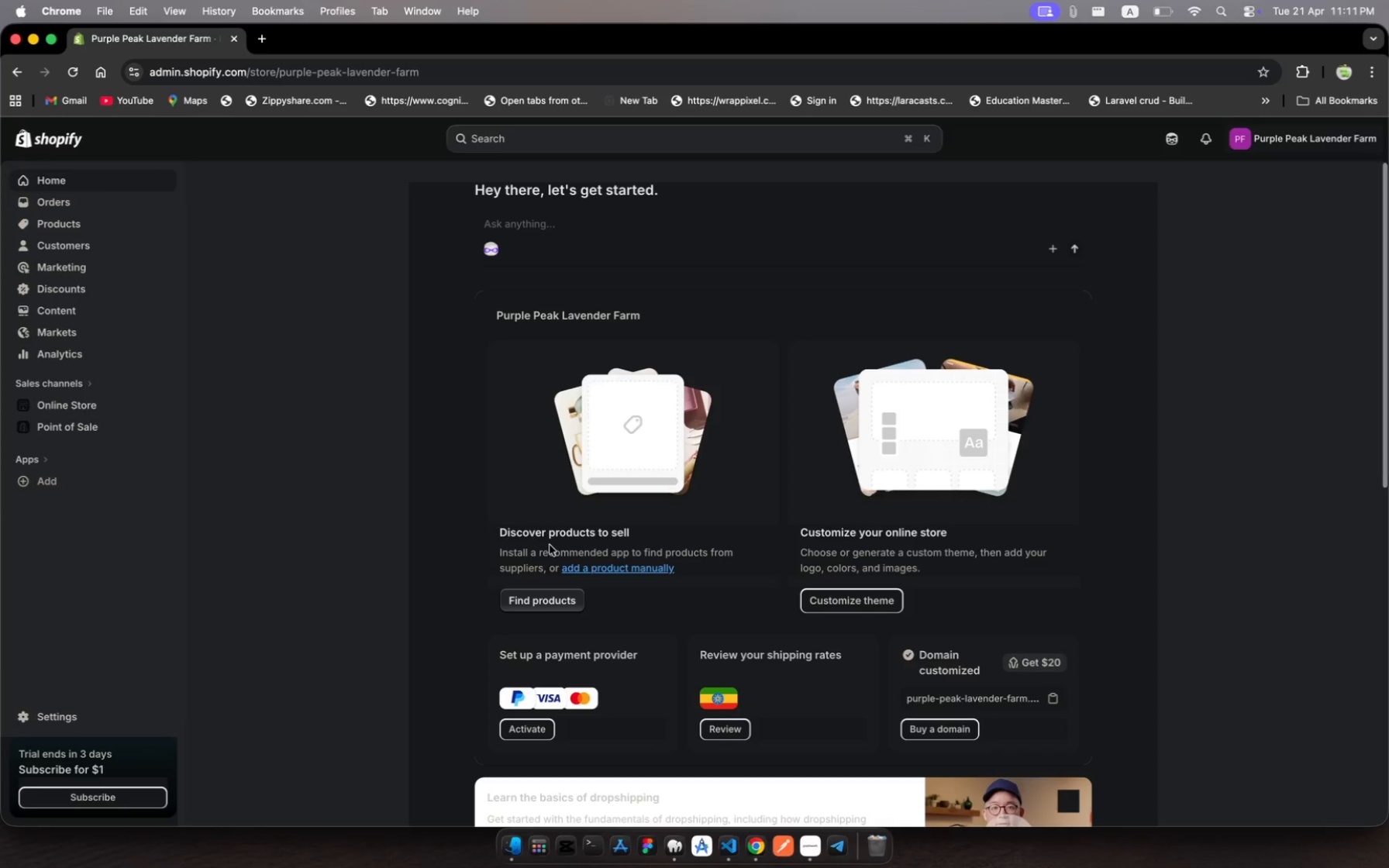 
scroll: coordinate [746, 513], scroll_direction: down, amount: 1.0
 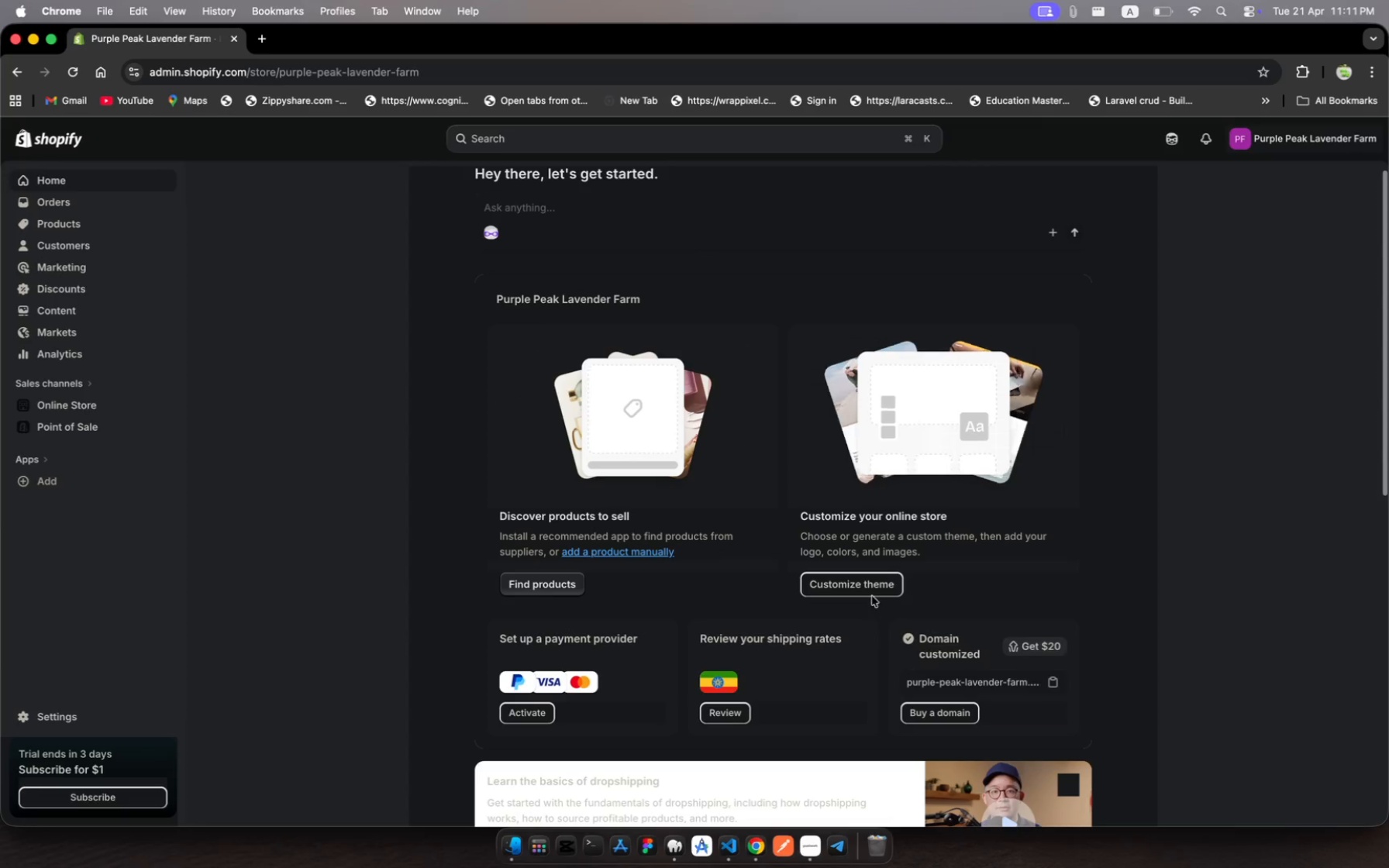 
wait(5.95)
 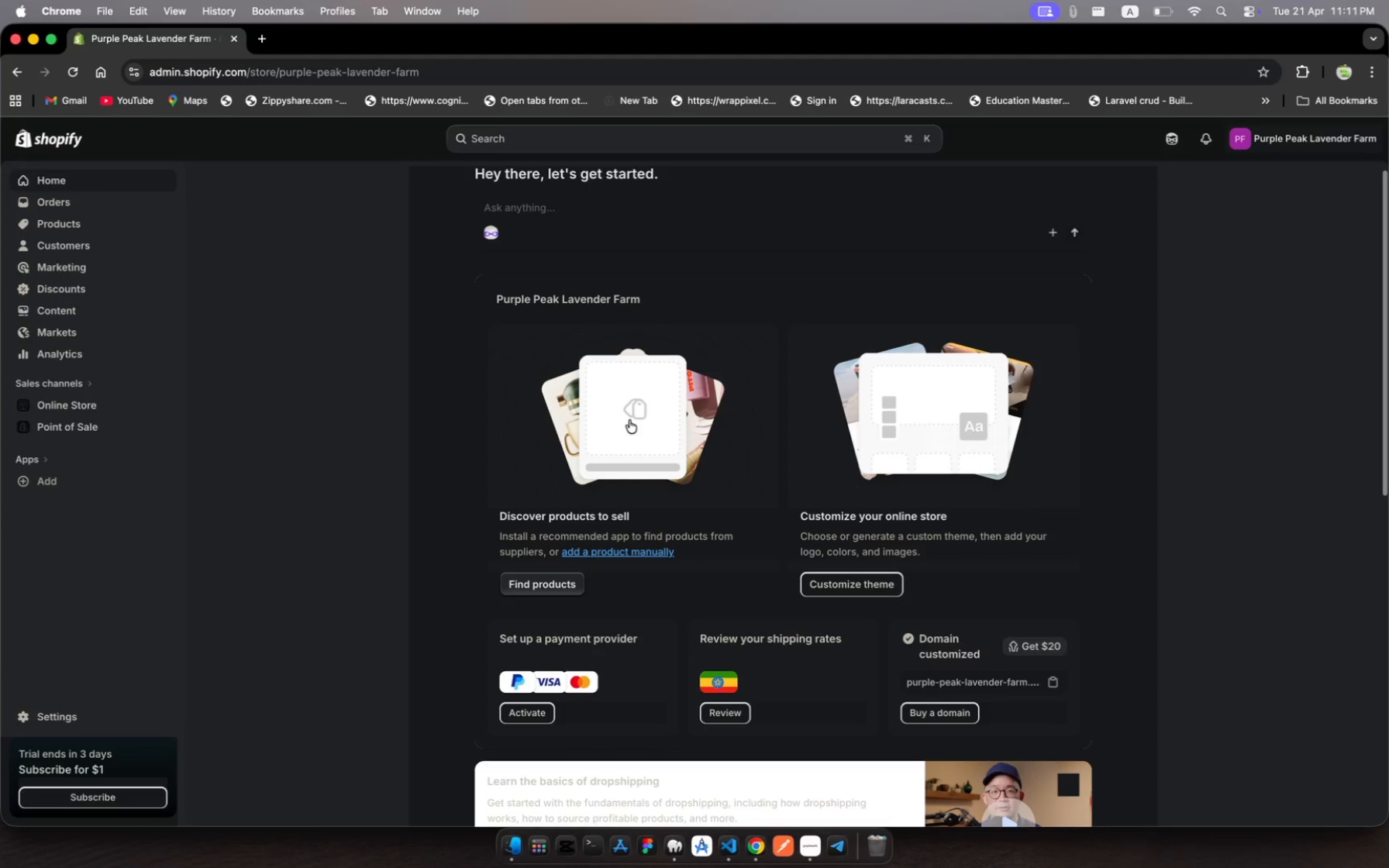 
left_click([873, 581])
 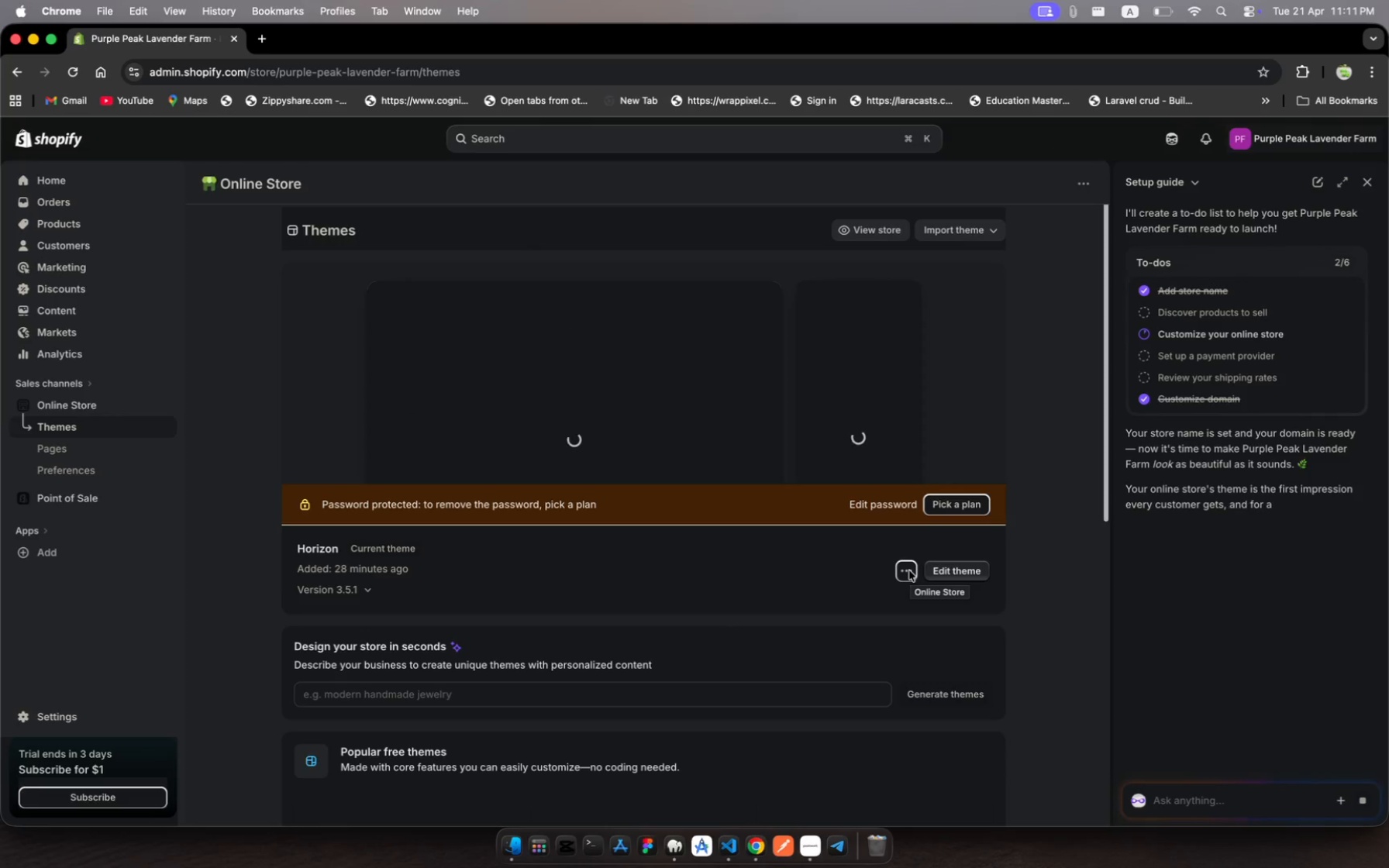 
wait(28.88)
 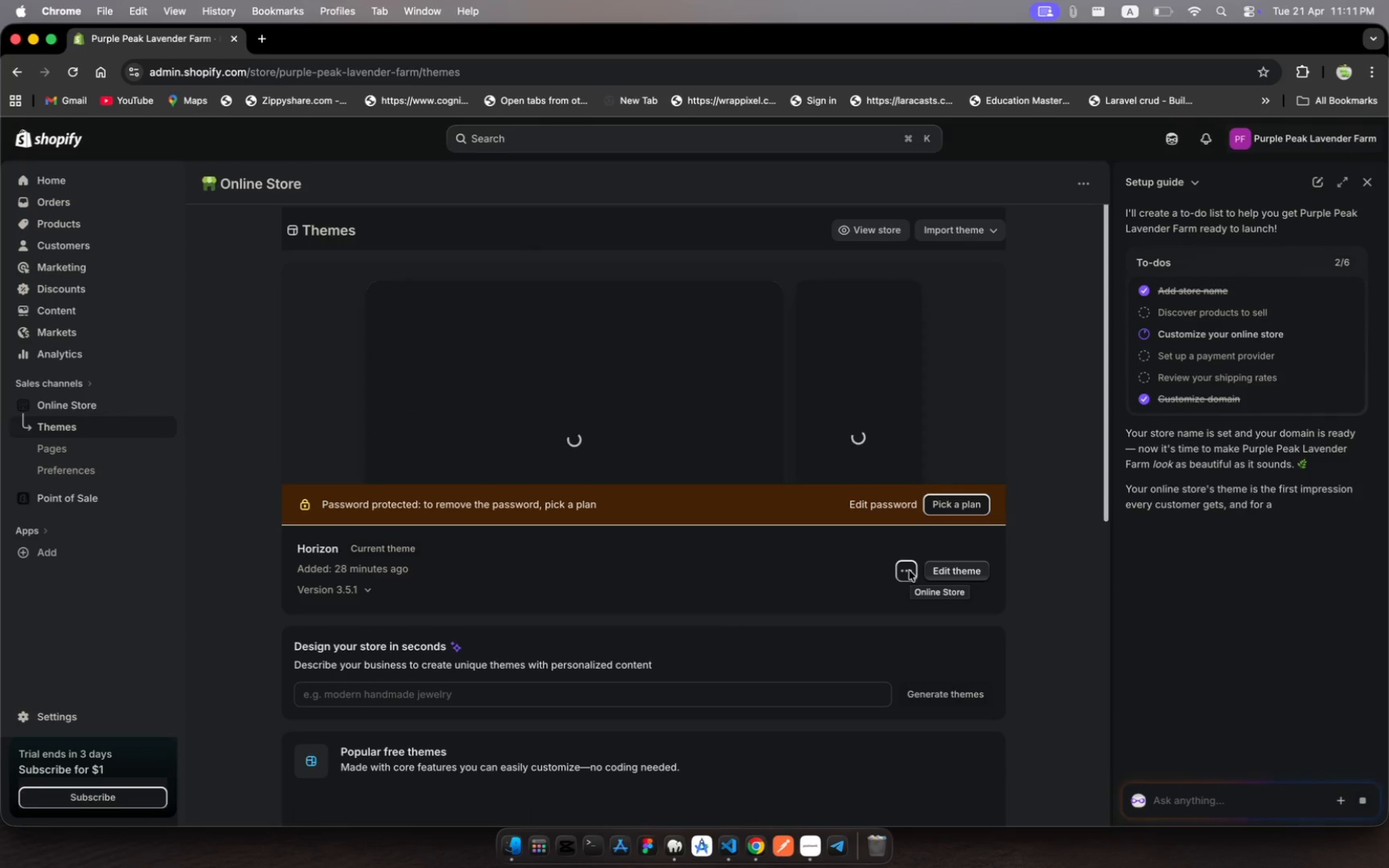 
left_click([879, 508])
 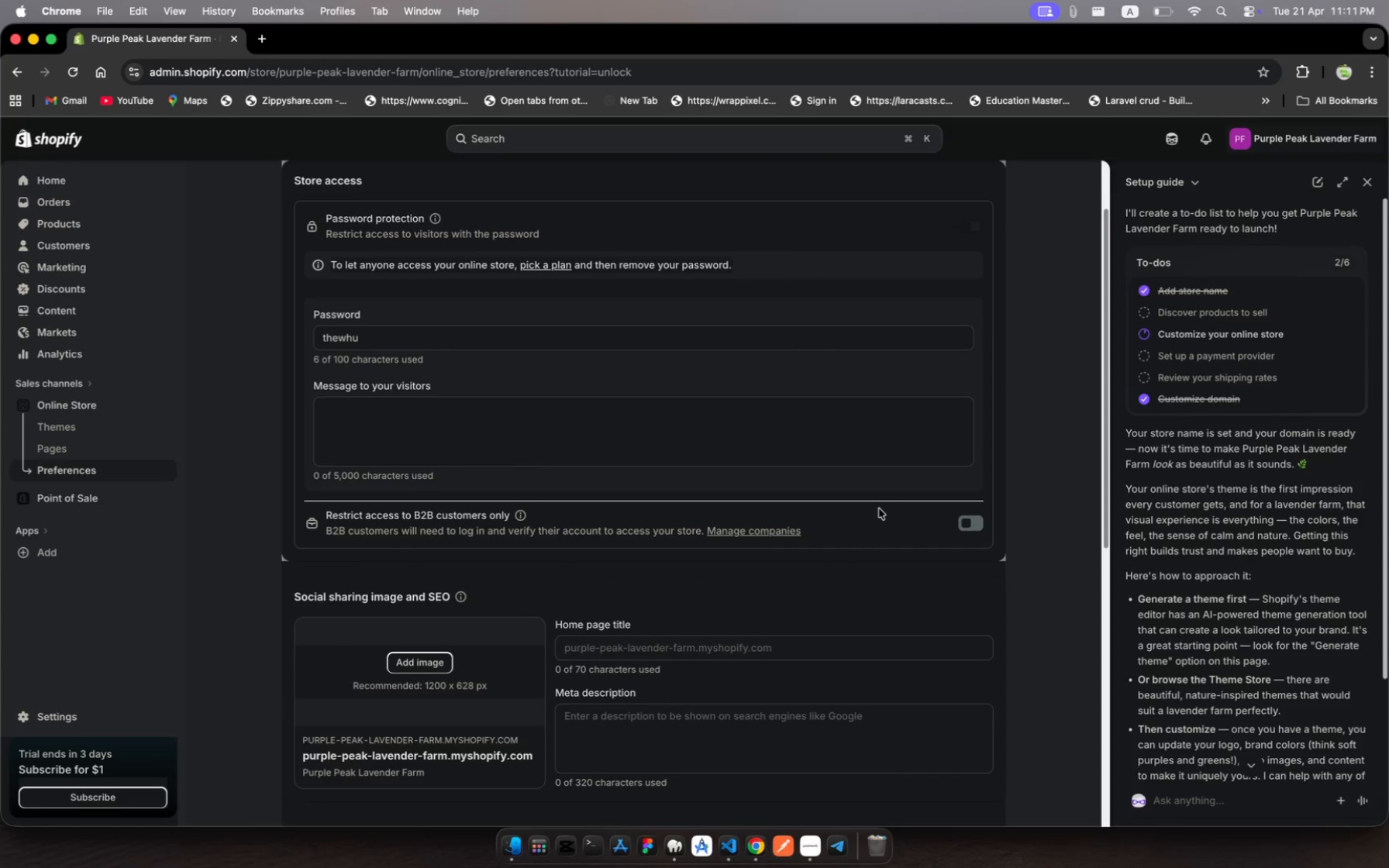 
wait(8.17)
 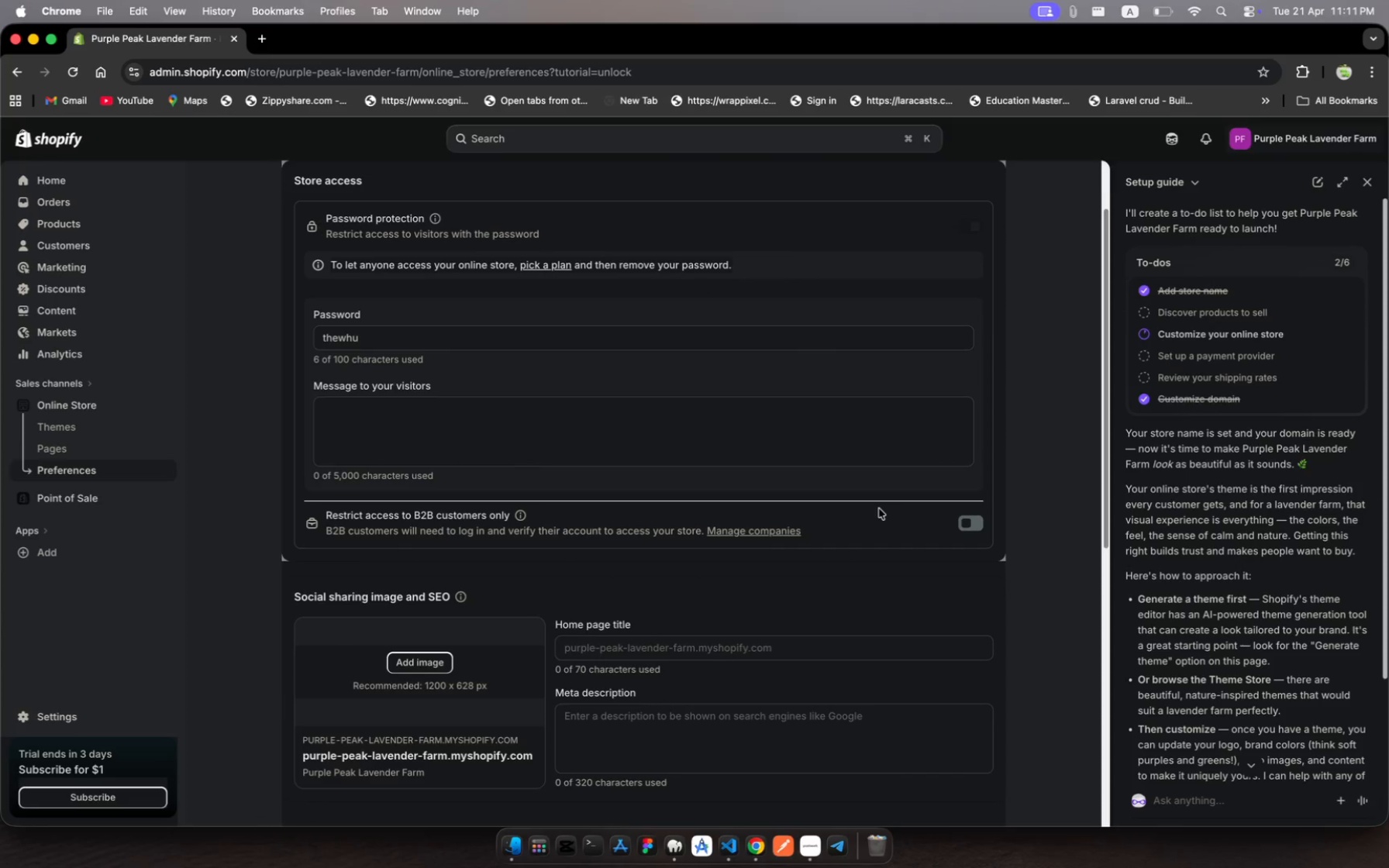 
left_click([368, 335])
 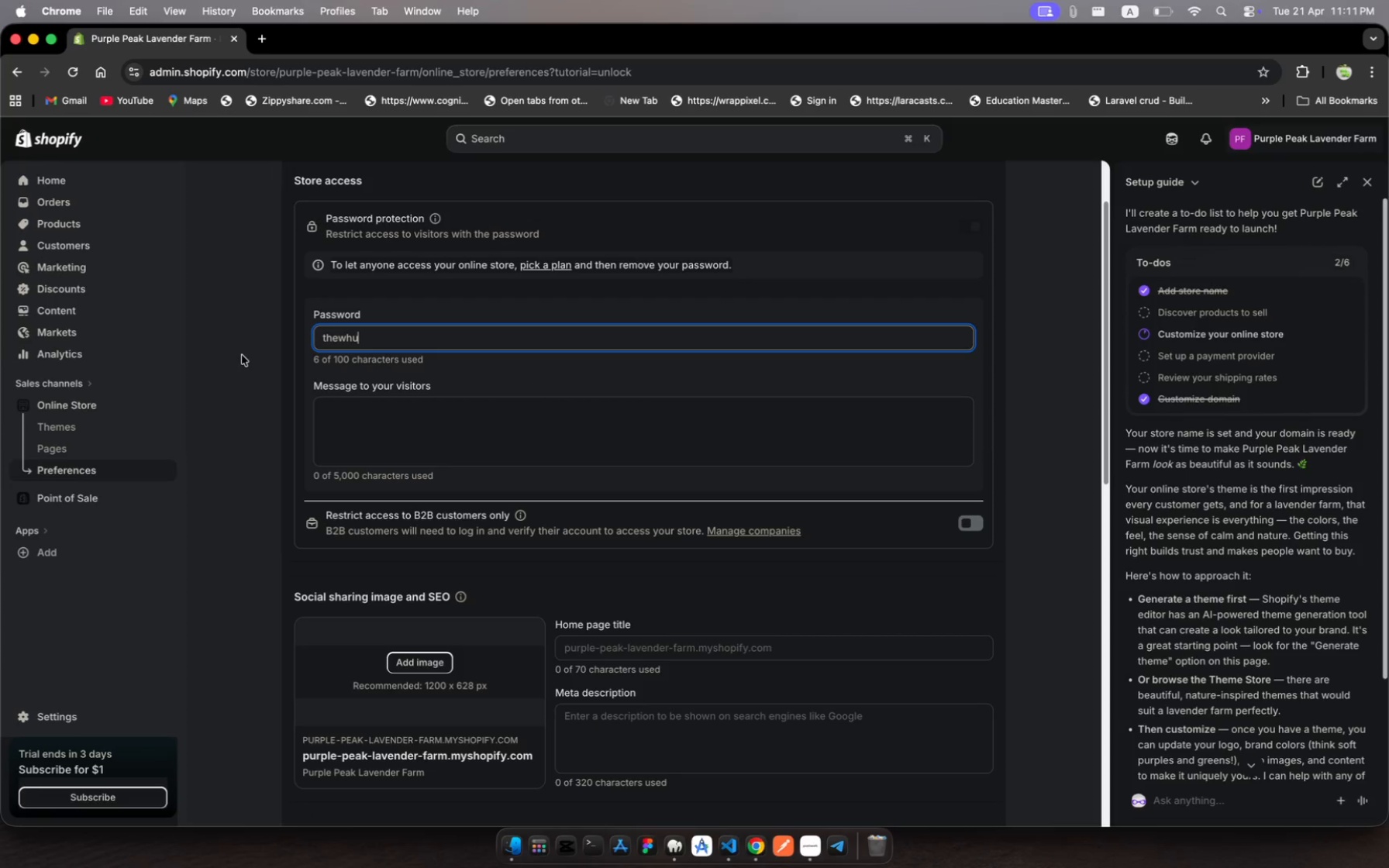 
wait(7.14)
 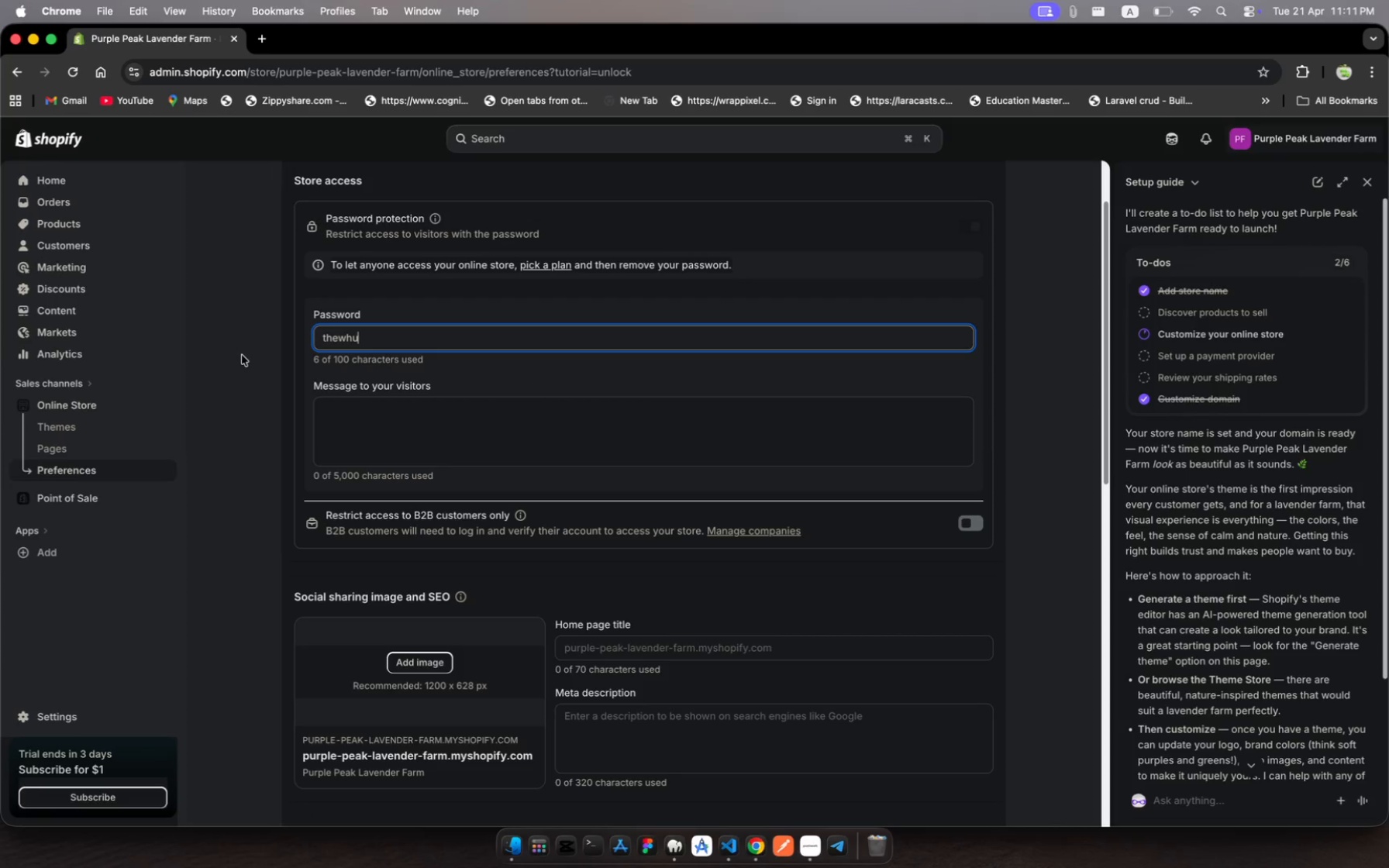 
key(Meta+Shift+5)
 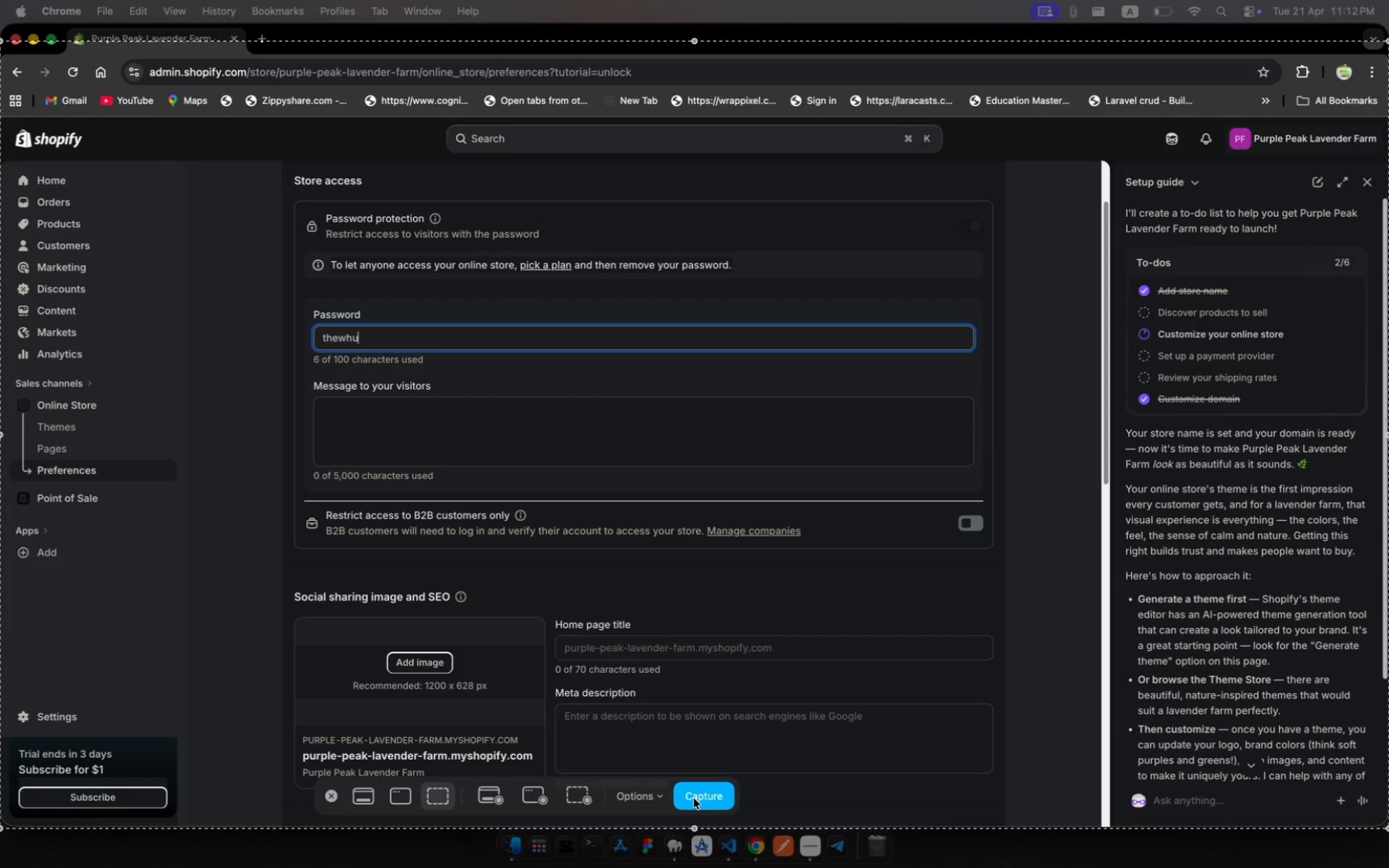 
left_click([699, 796])
 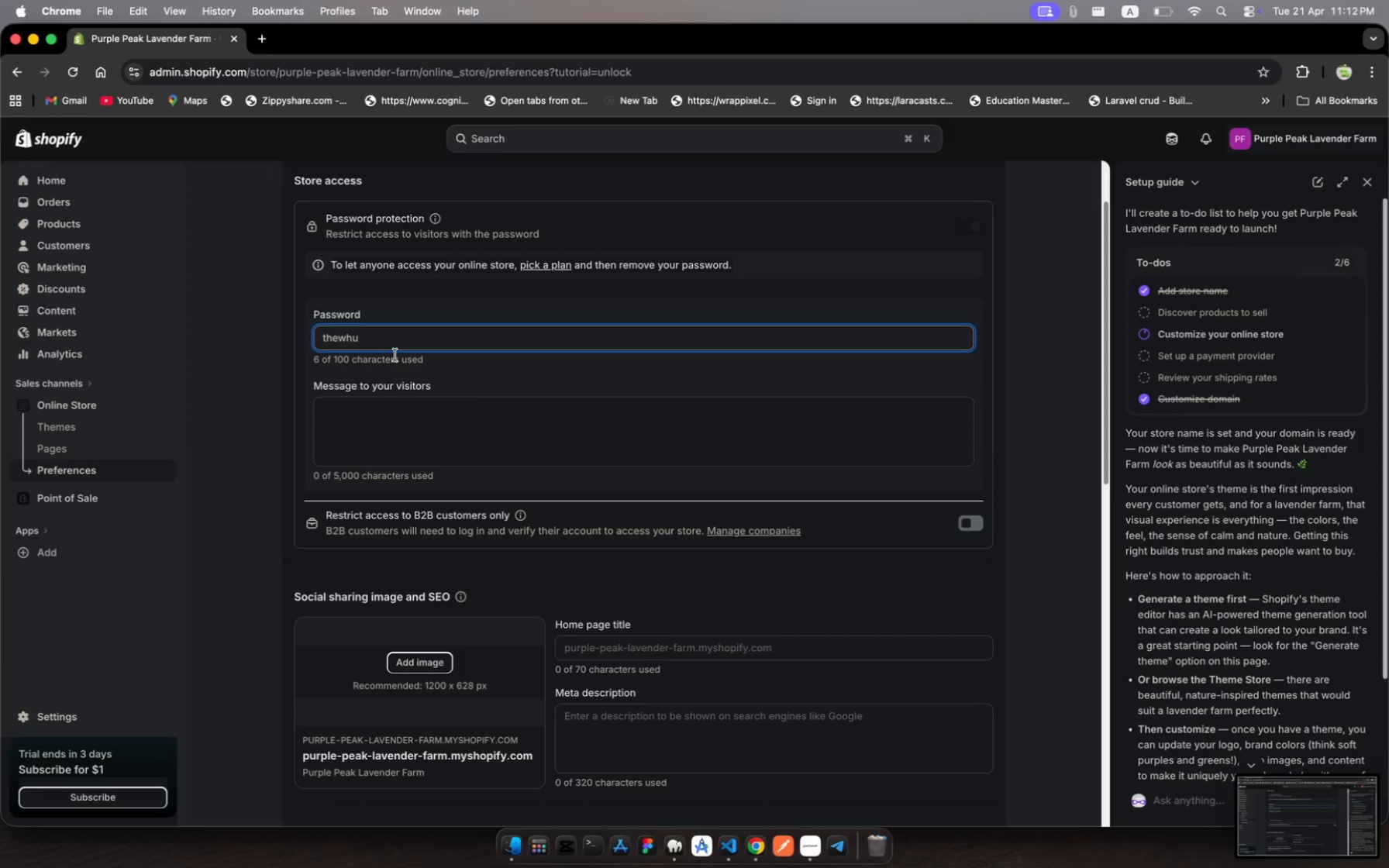 
key(Meta+A)
 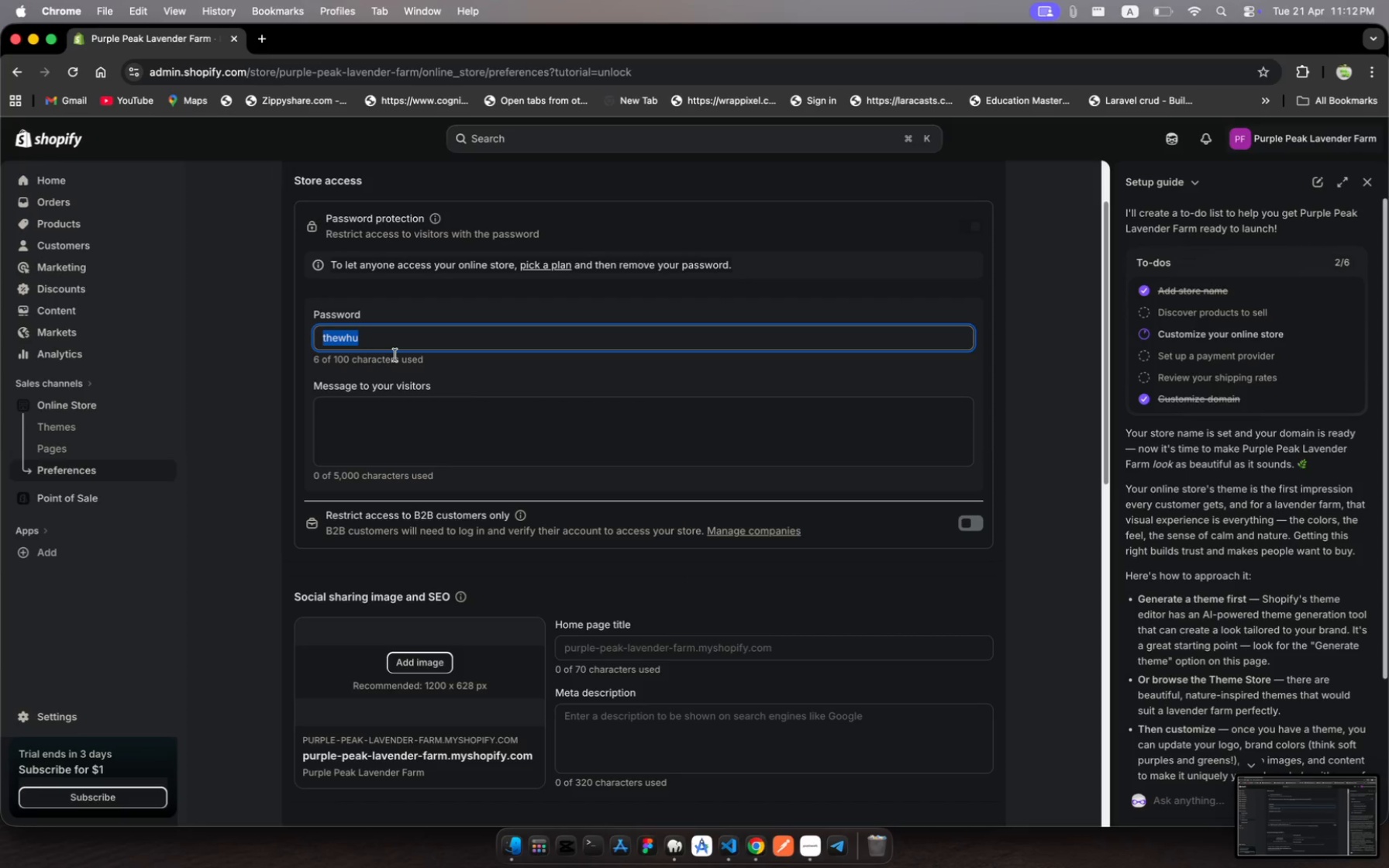 
key(Meta+C)
 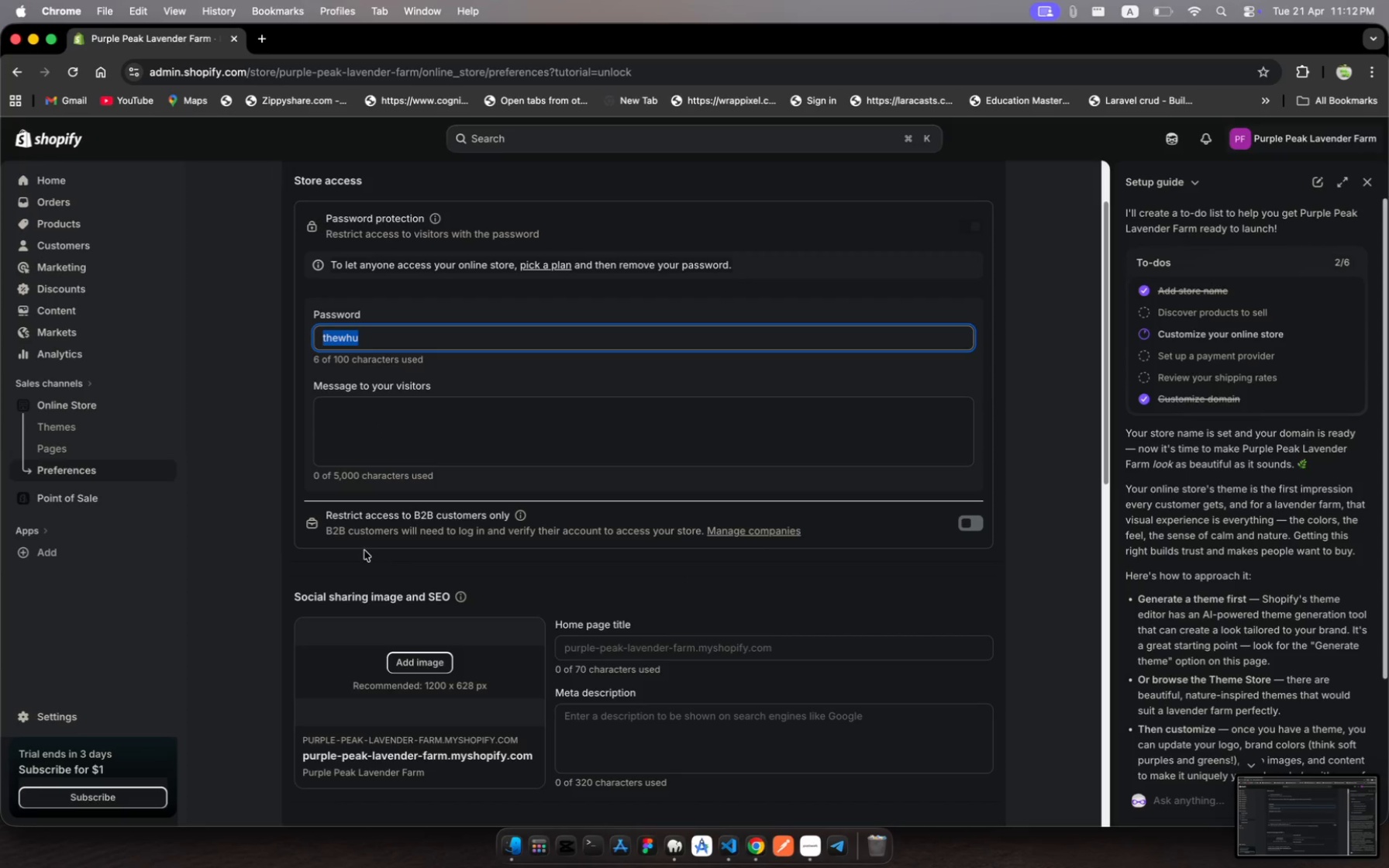 
key(Escape)
 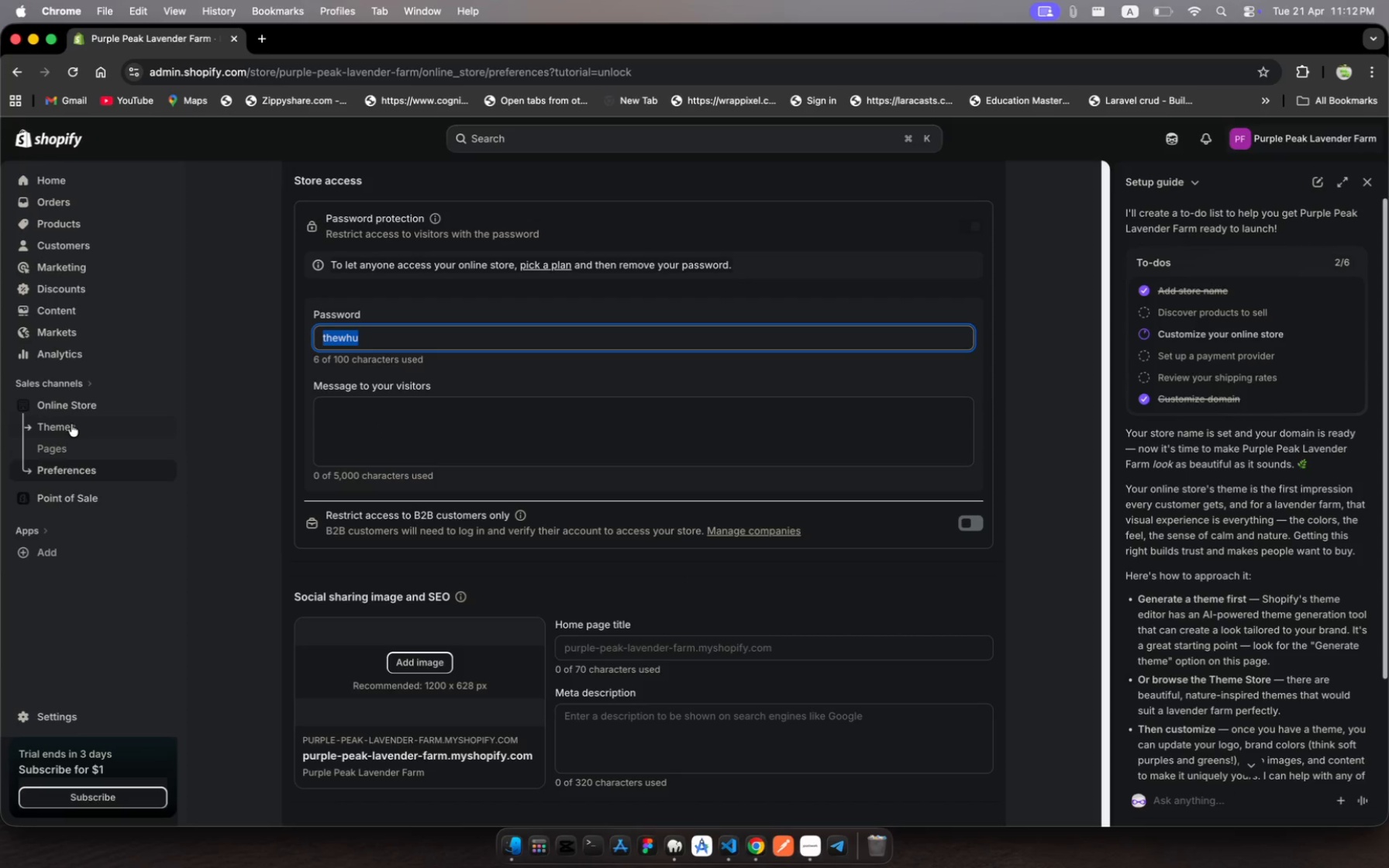 
left_click([71, 425])
 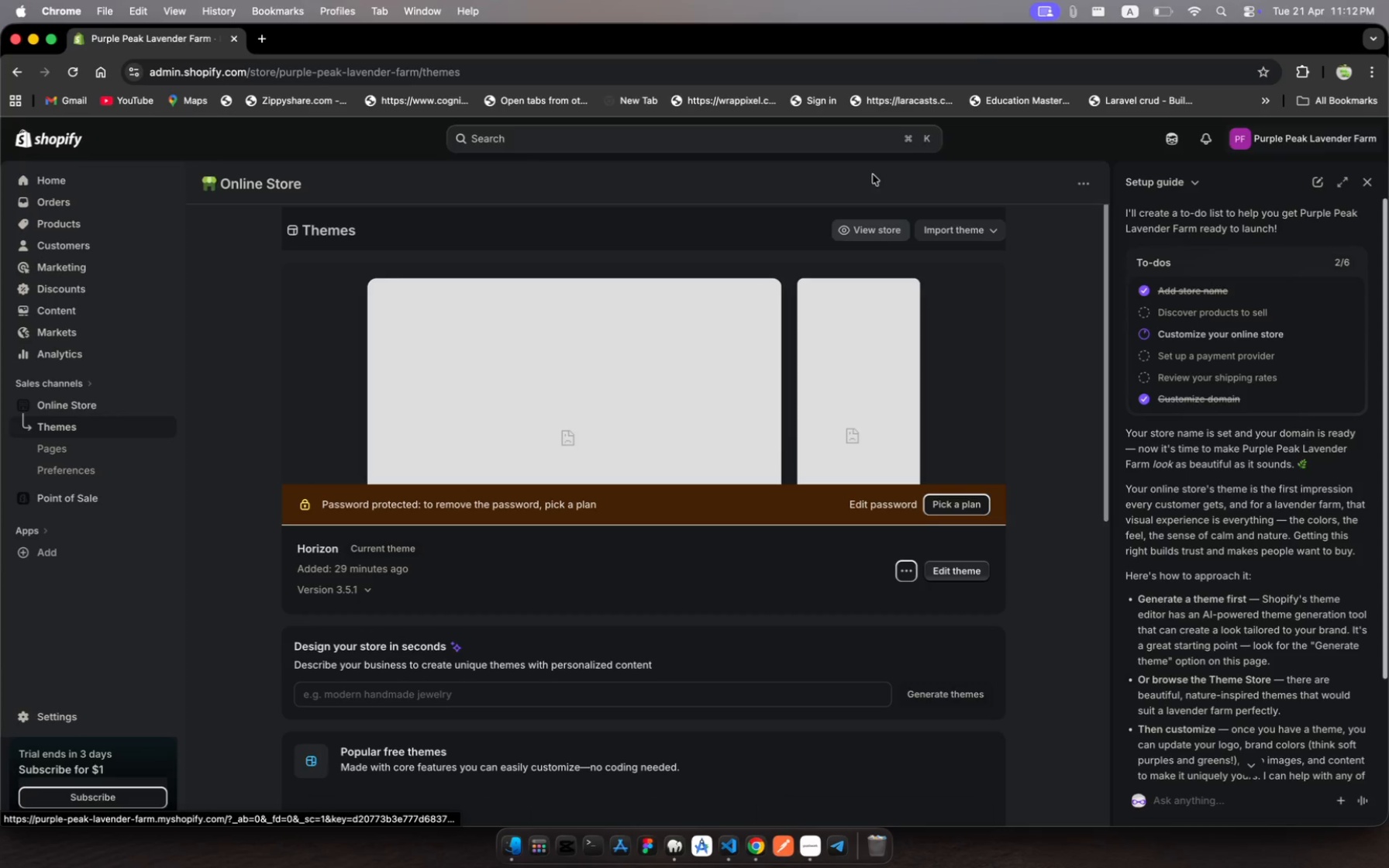 
wait(7.18)
 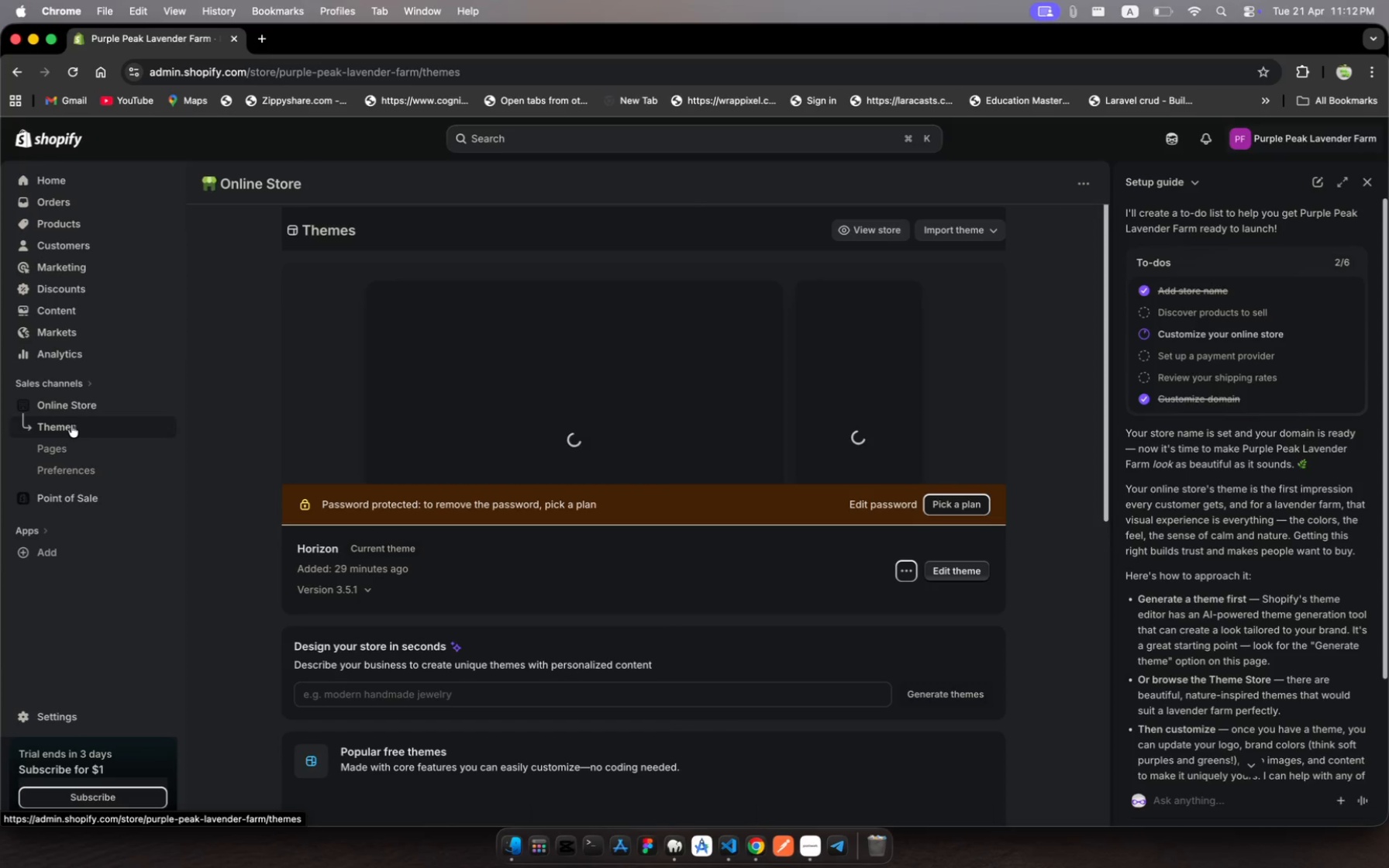 
left_click([987, 229])
 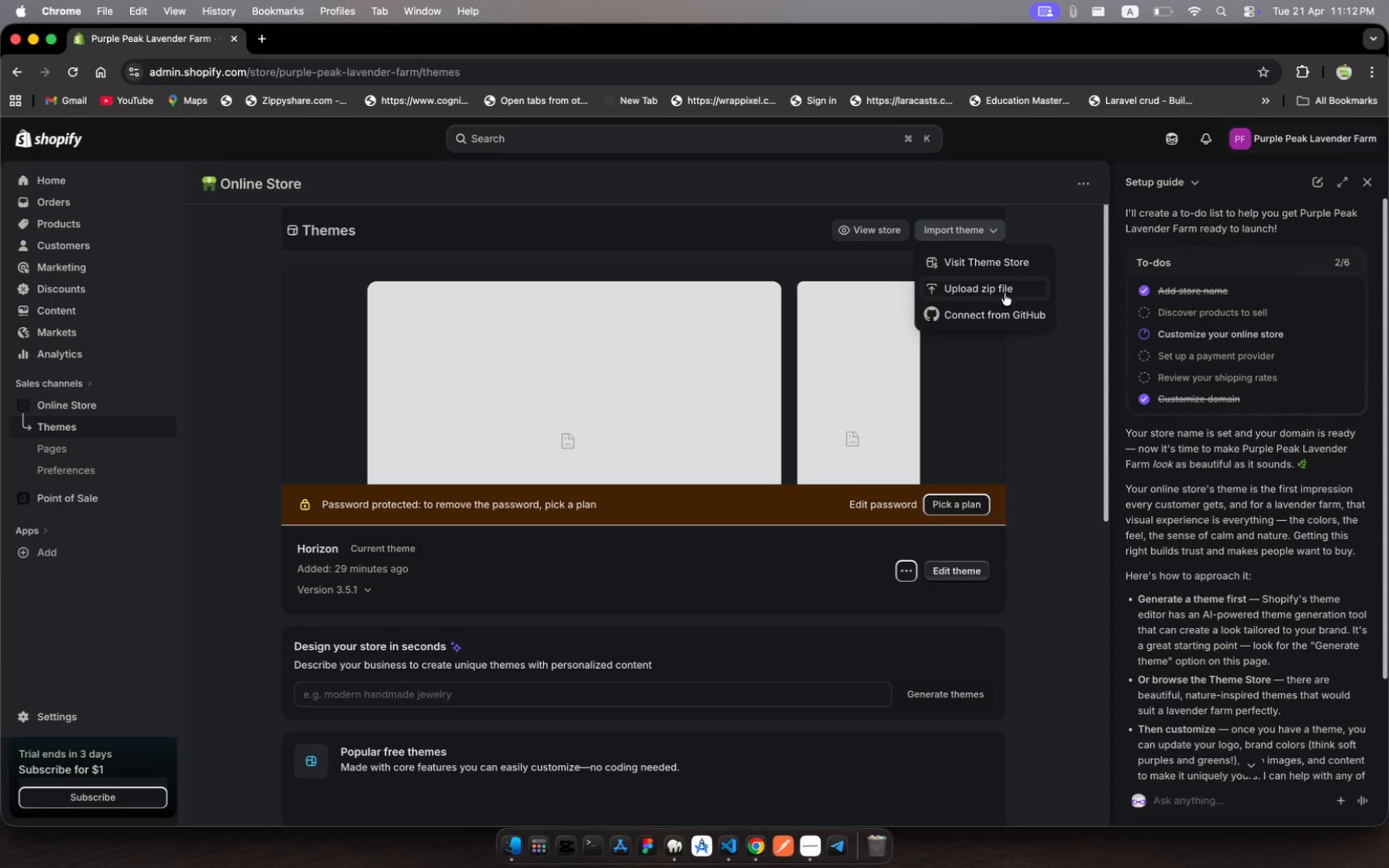 
wait(6.28)
 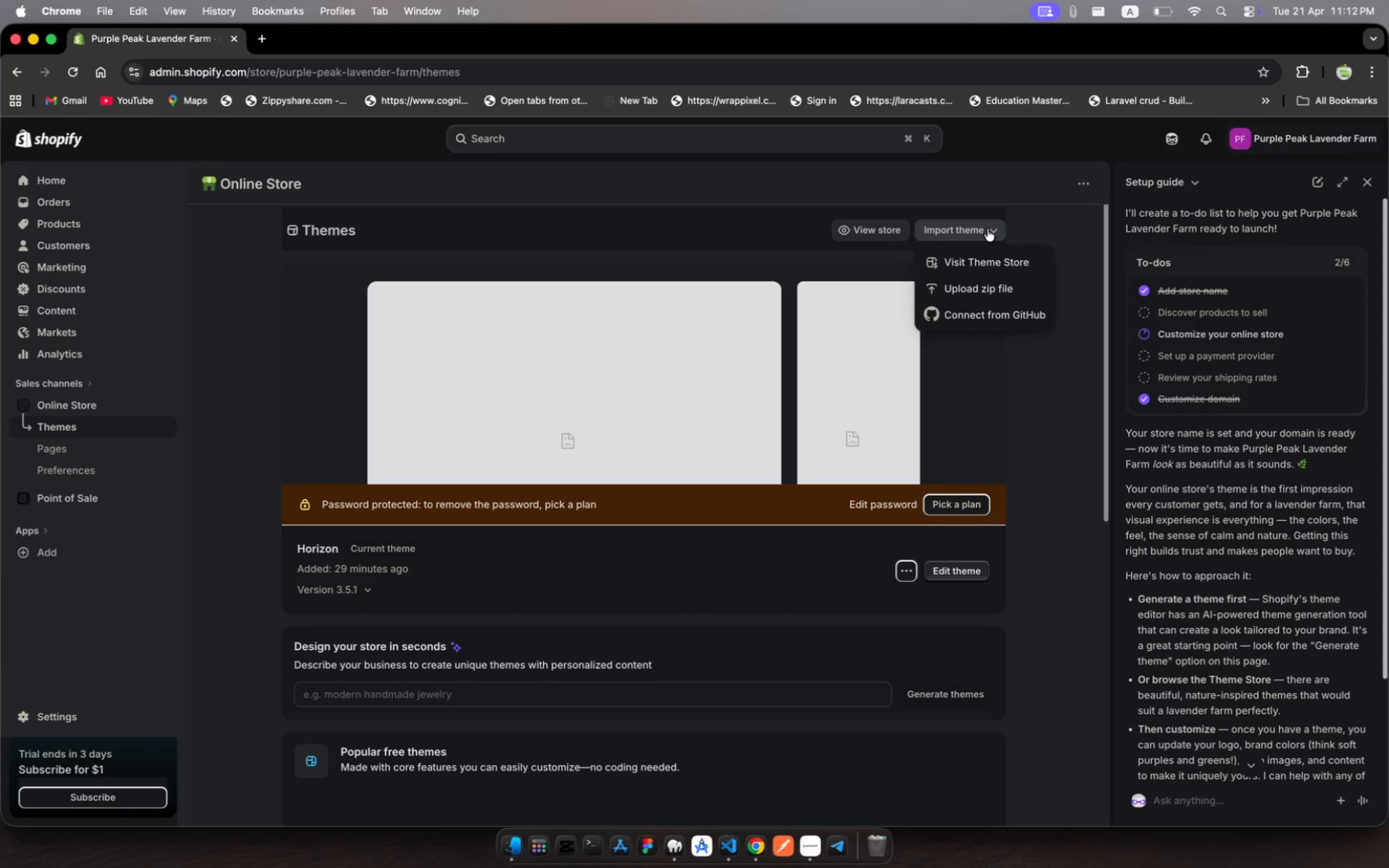 
left_click([1008, 262])
 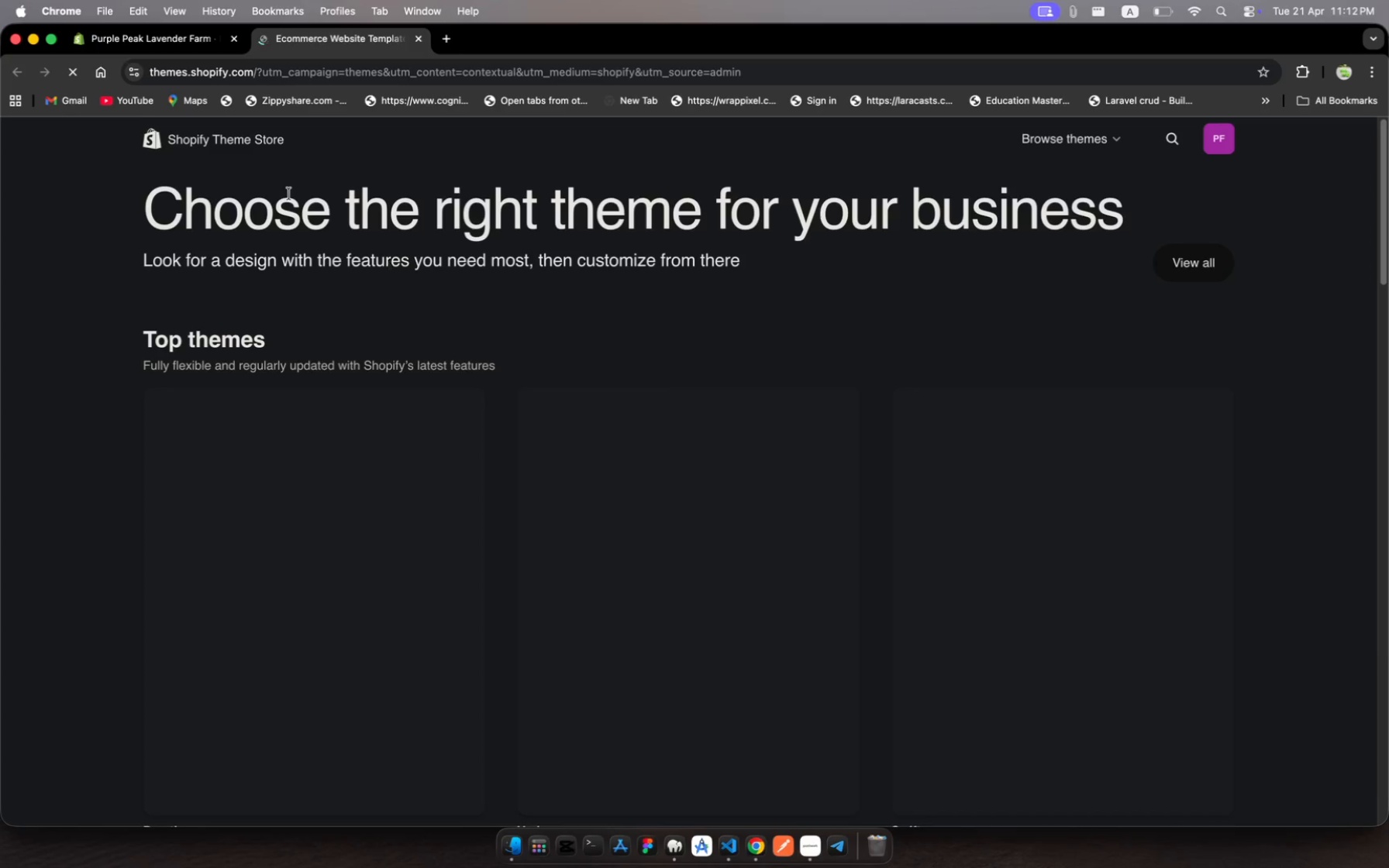 
wait(6.95)
 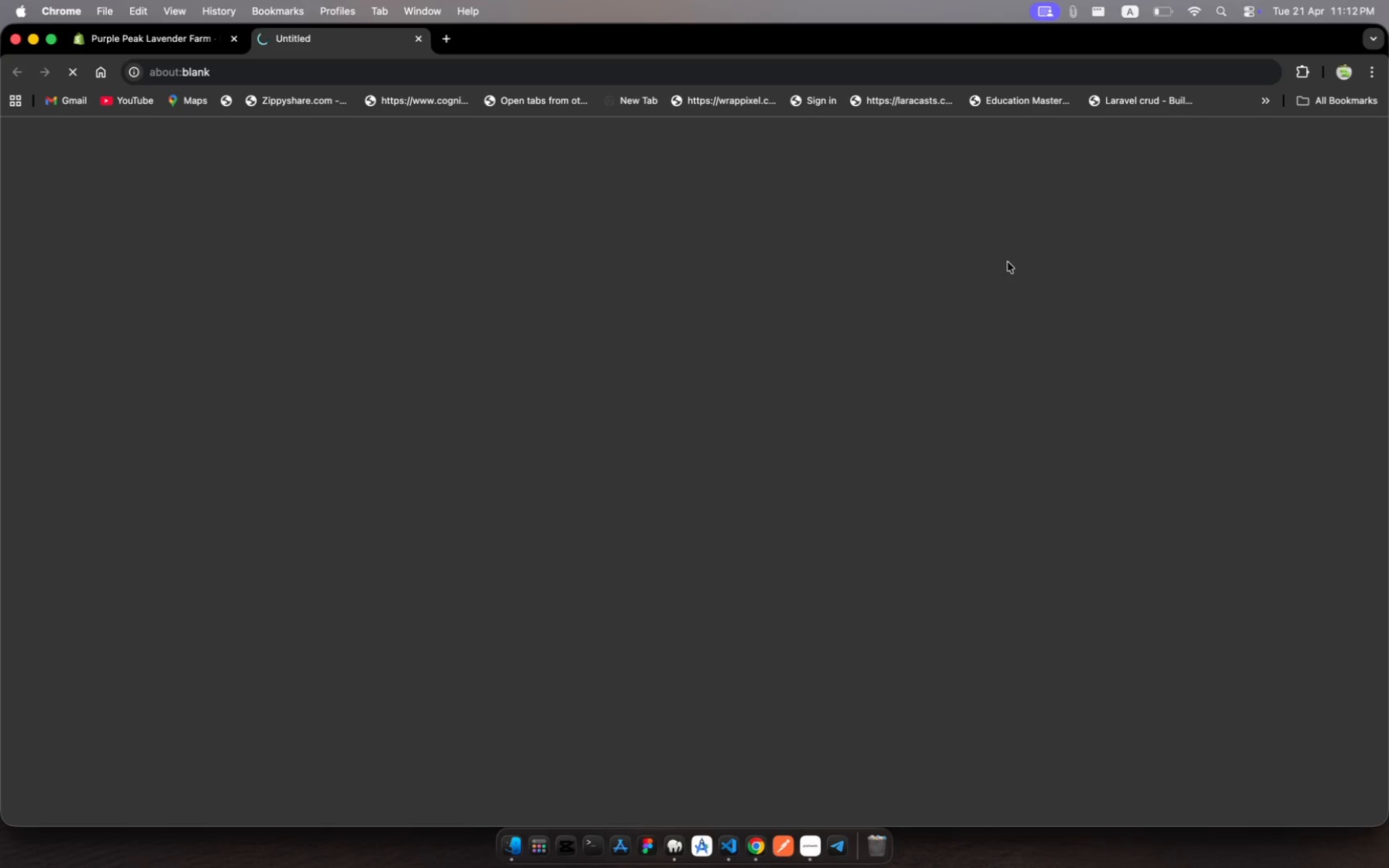 
left_click([154, 37])
 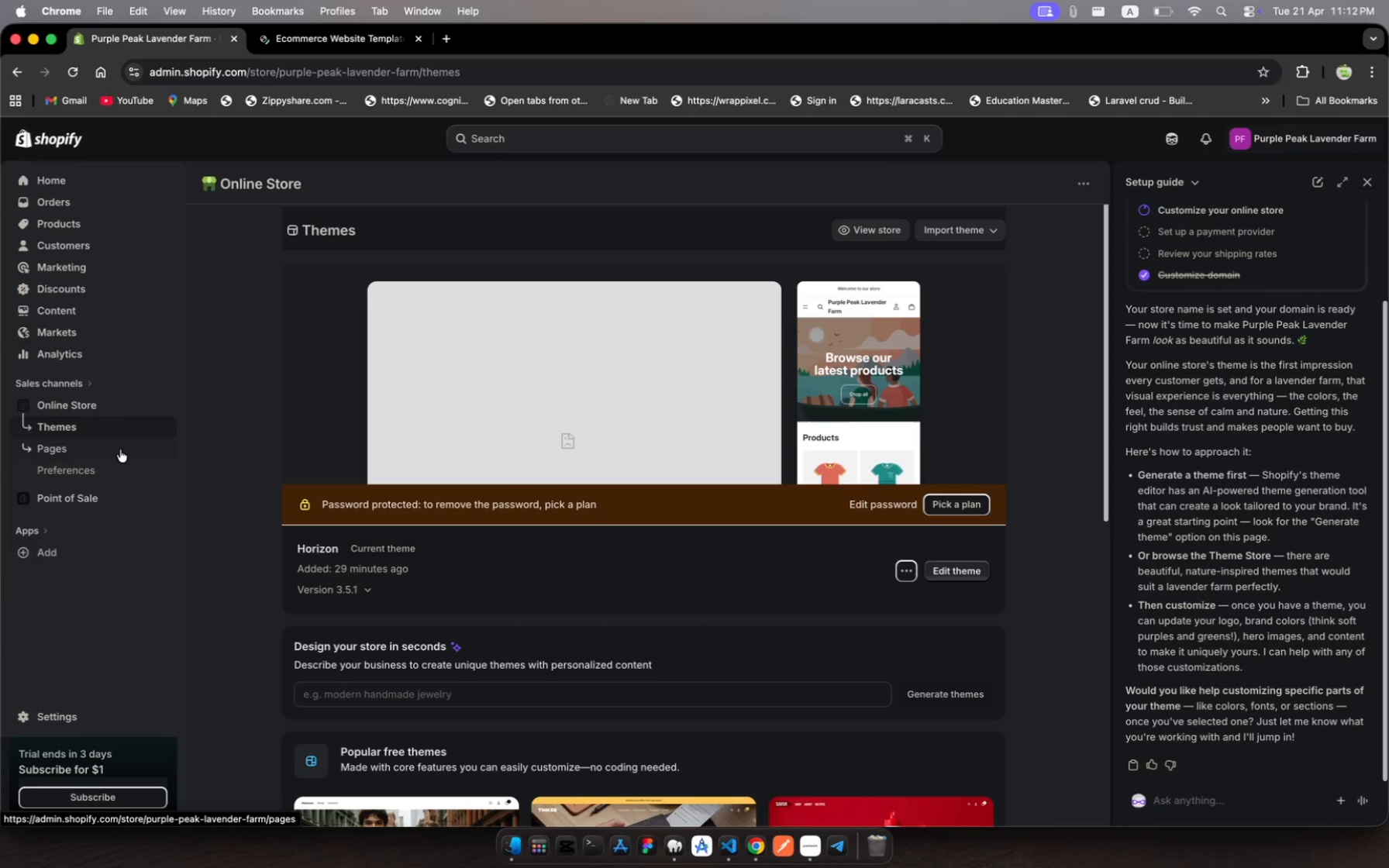 
wait(14.0)
 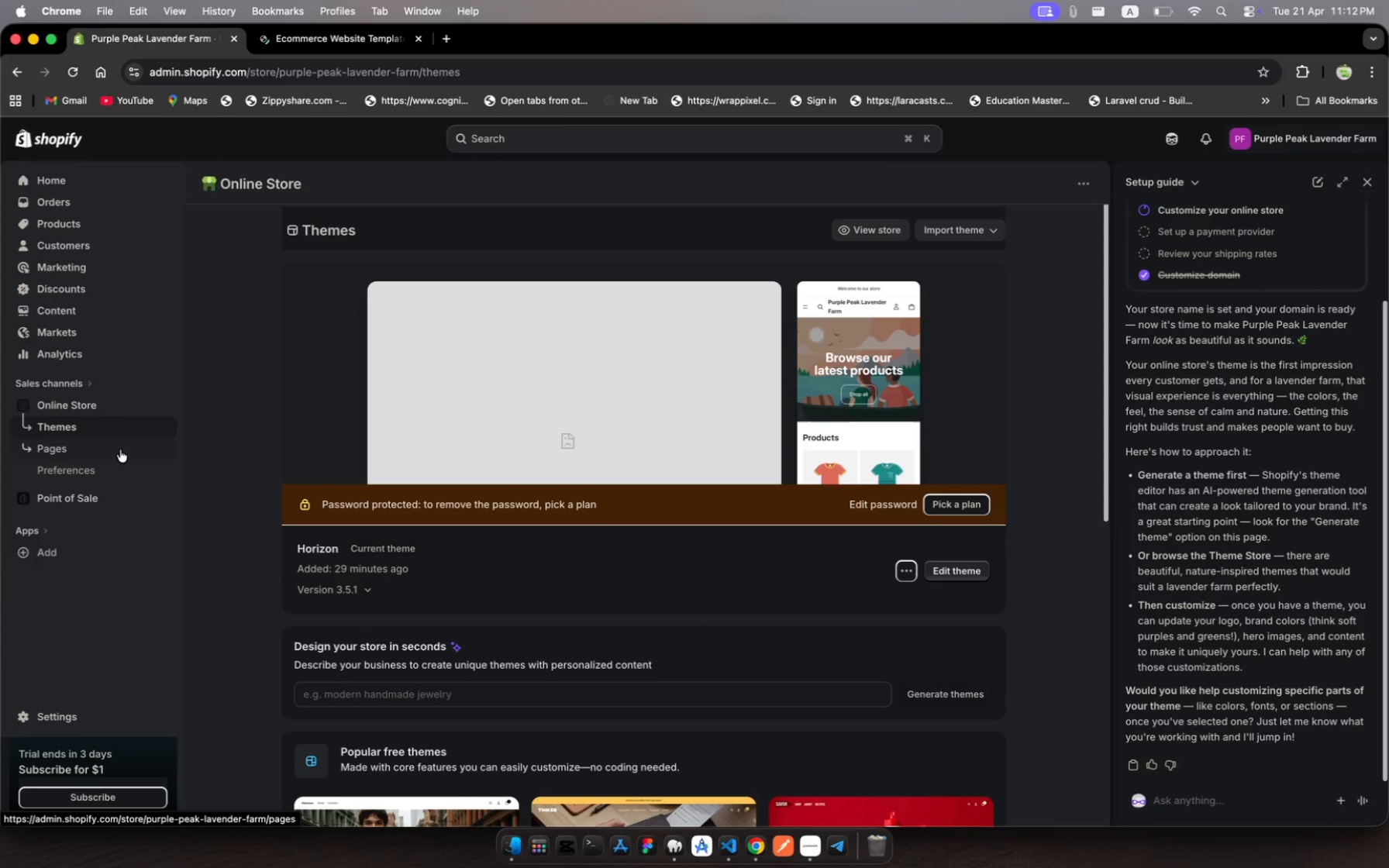 
left_click([330, 35])
 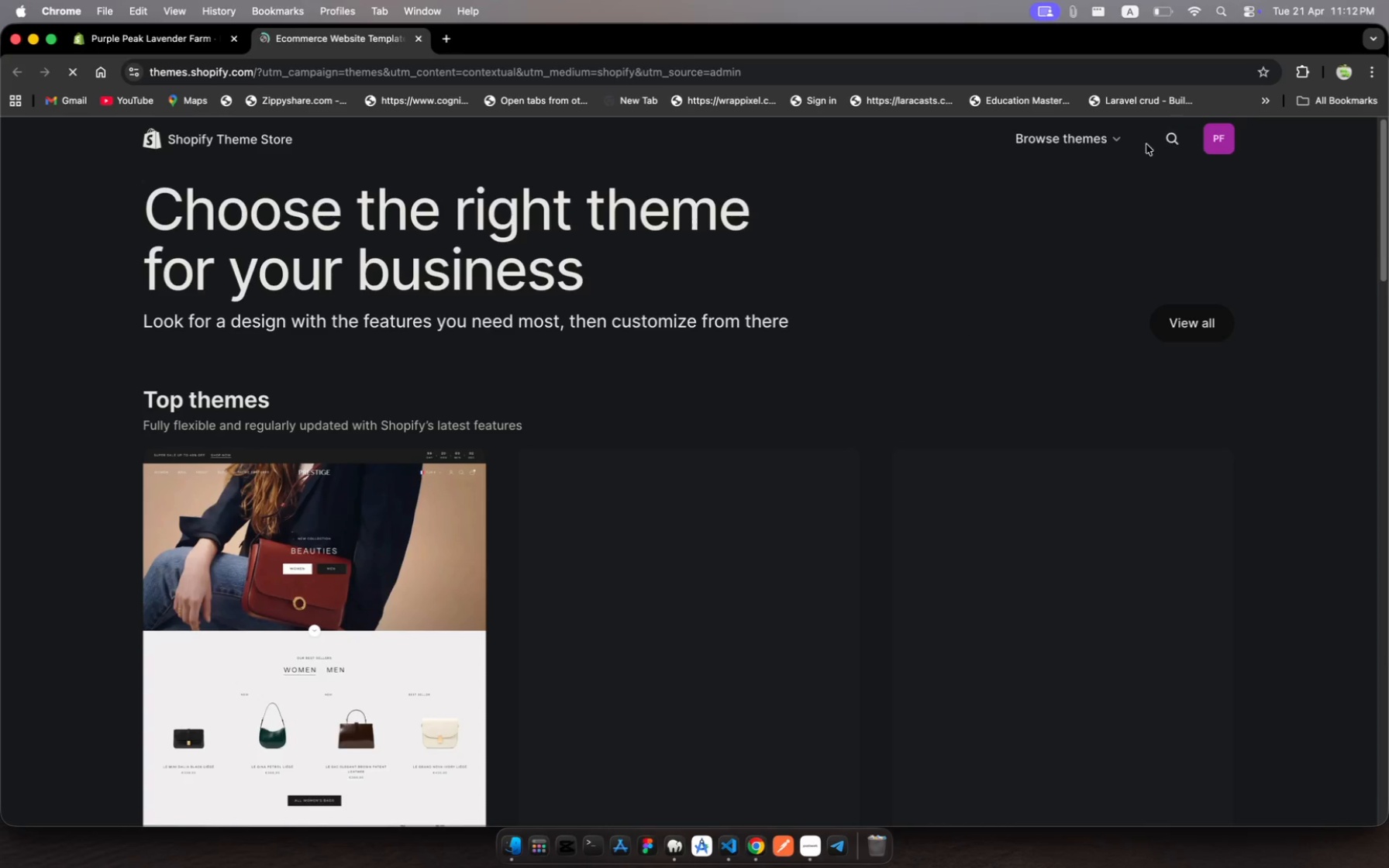 
left_click([1108, 137])
 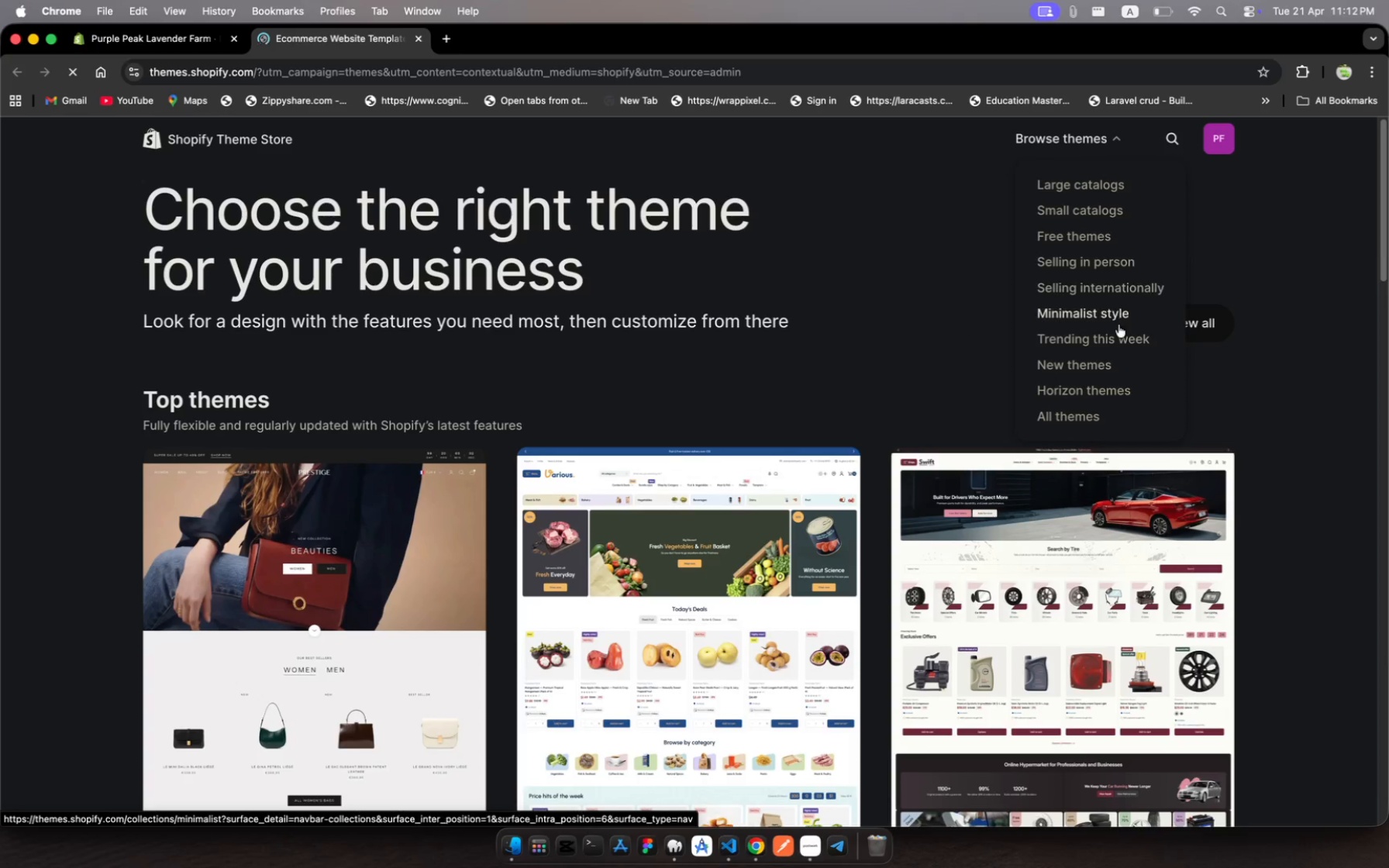 
wait(6.01)
 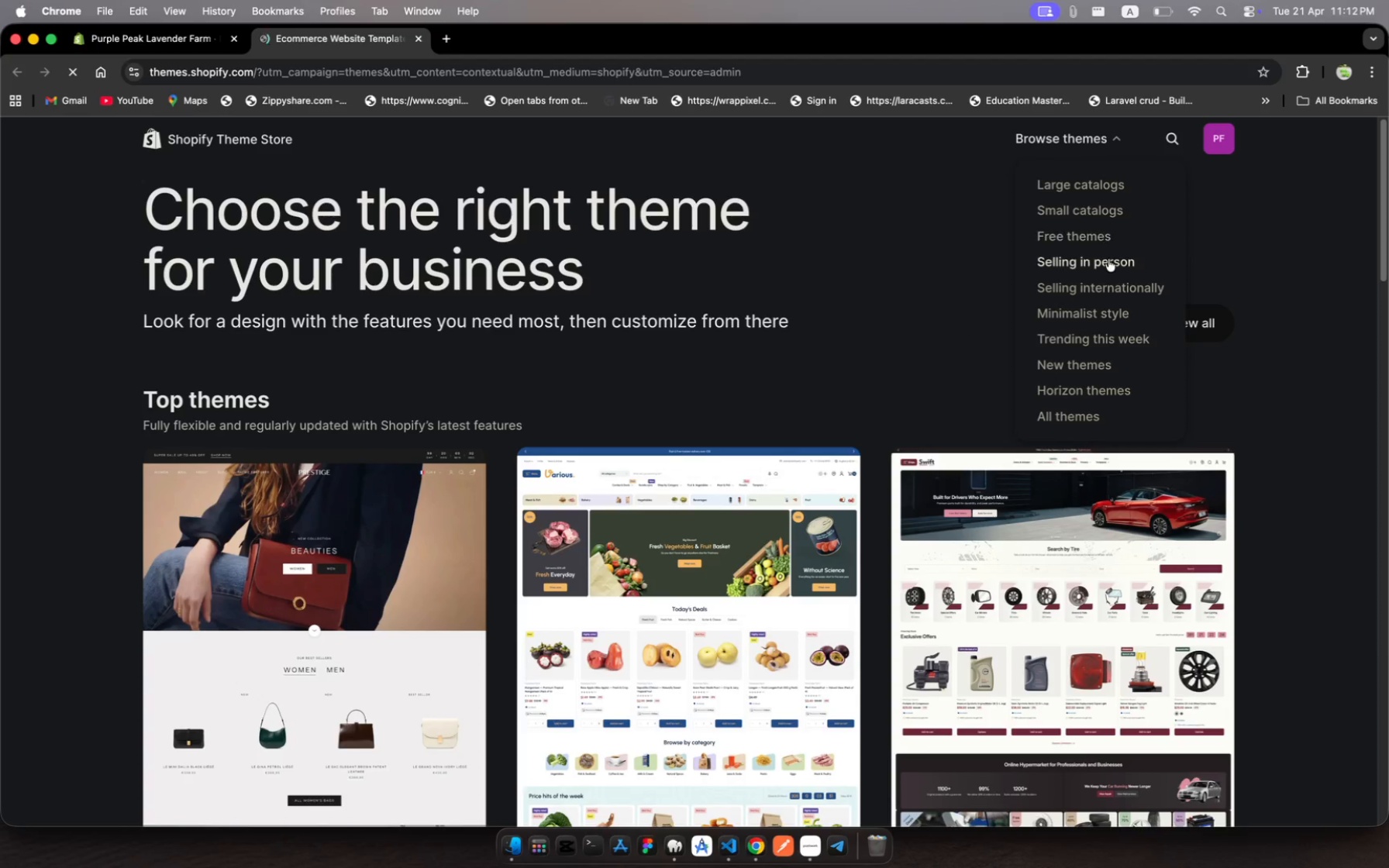 
scroll: coordinate [1099, 367], scroll_direction: down, amount: 6.0
 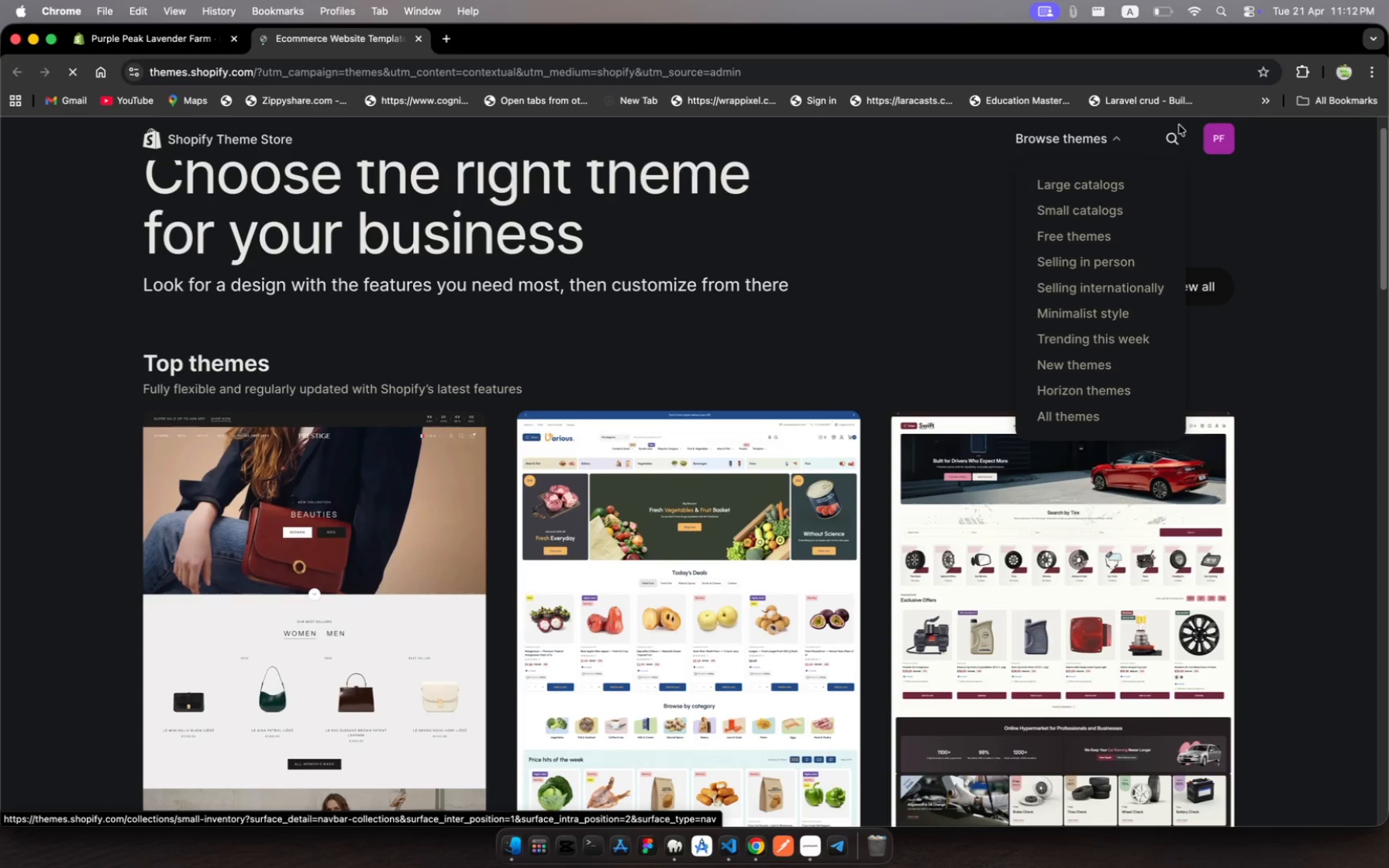 
left_click([1176, 137])
 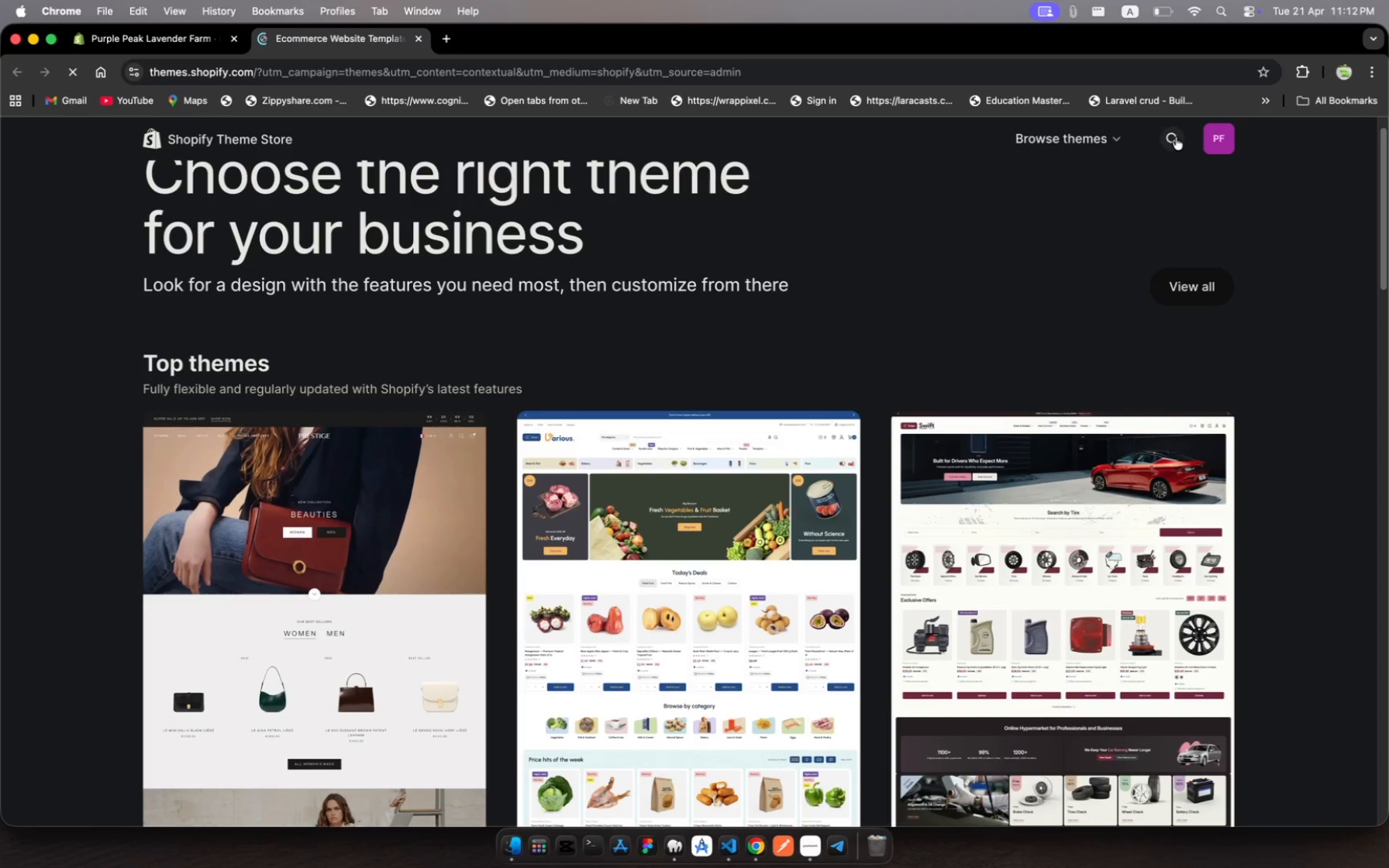 
left_click([1176, 137])
 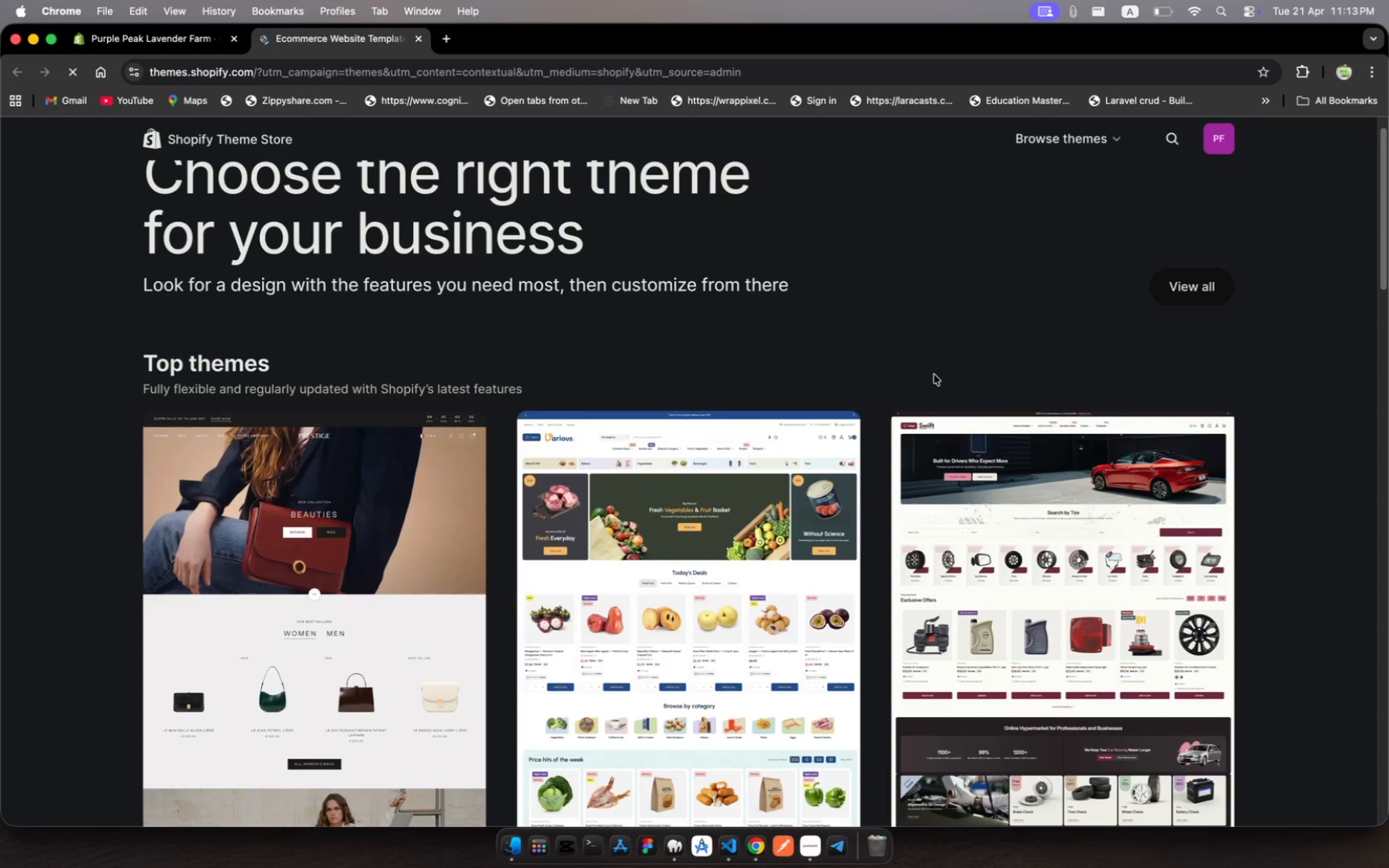 
wait(9.36)
 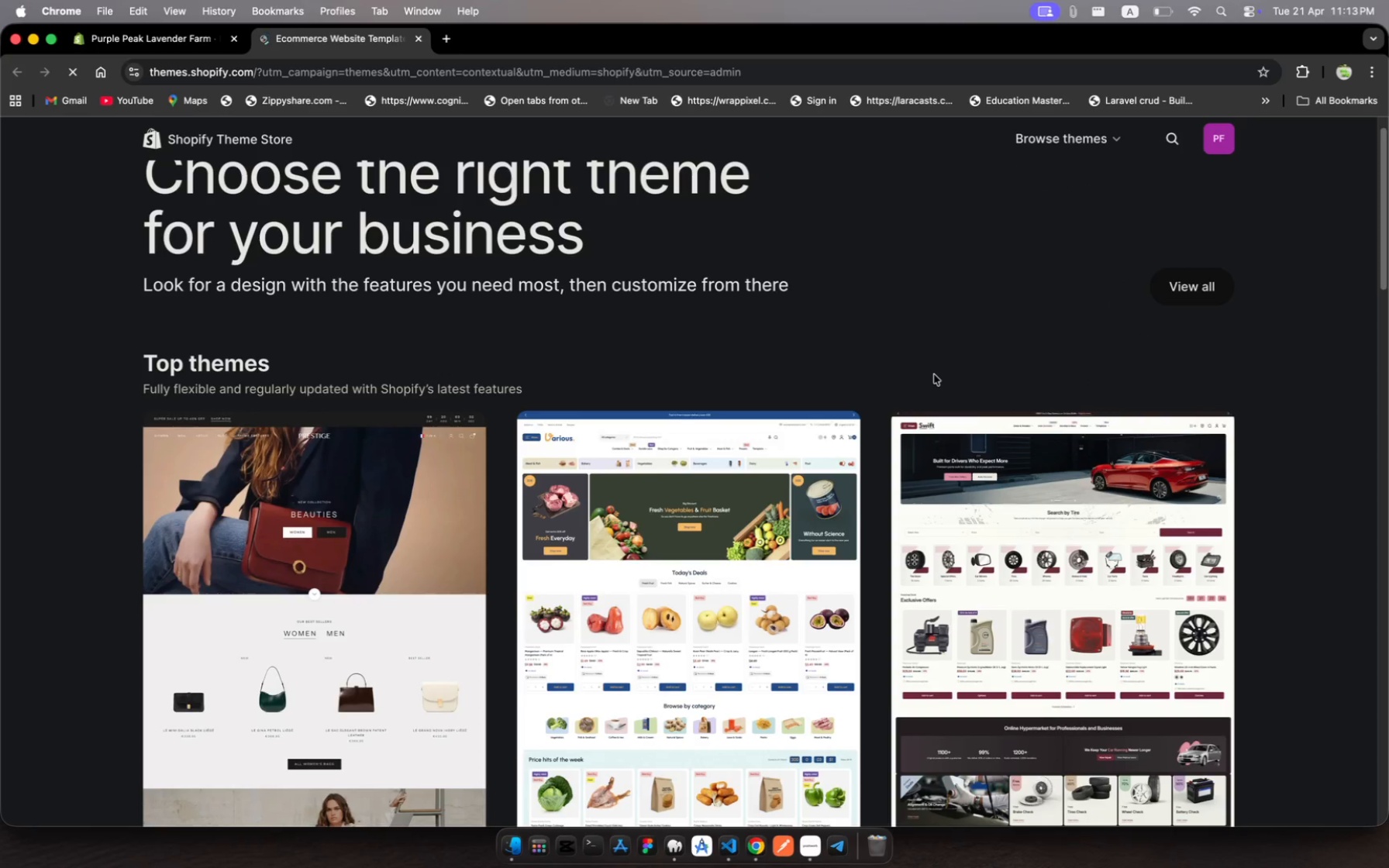 
left_click([182, 43])
 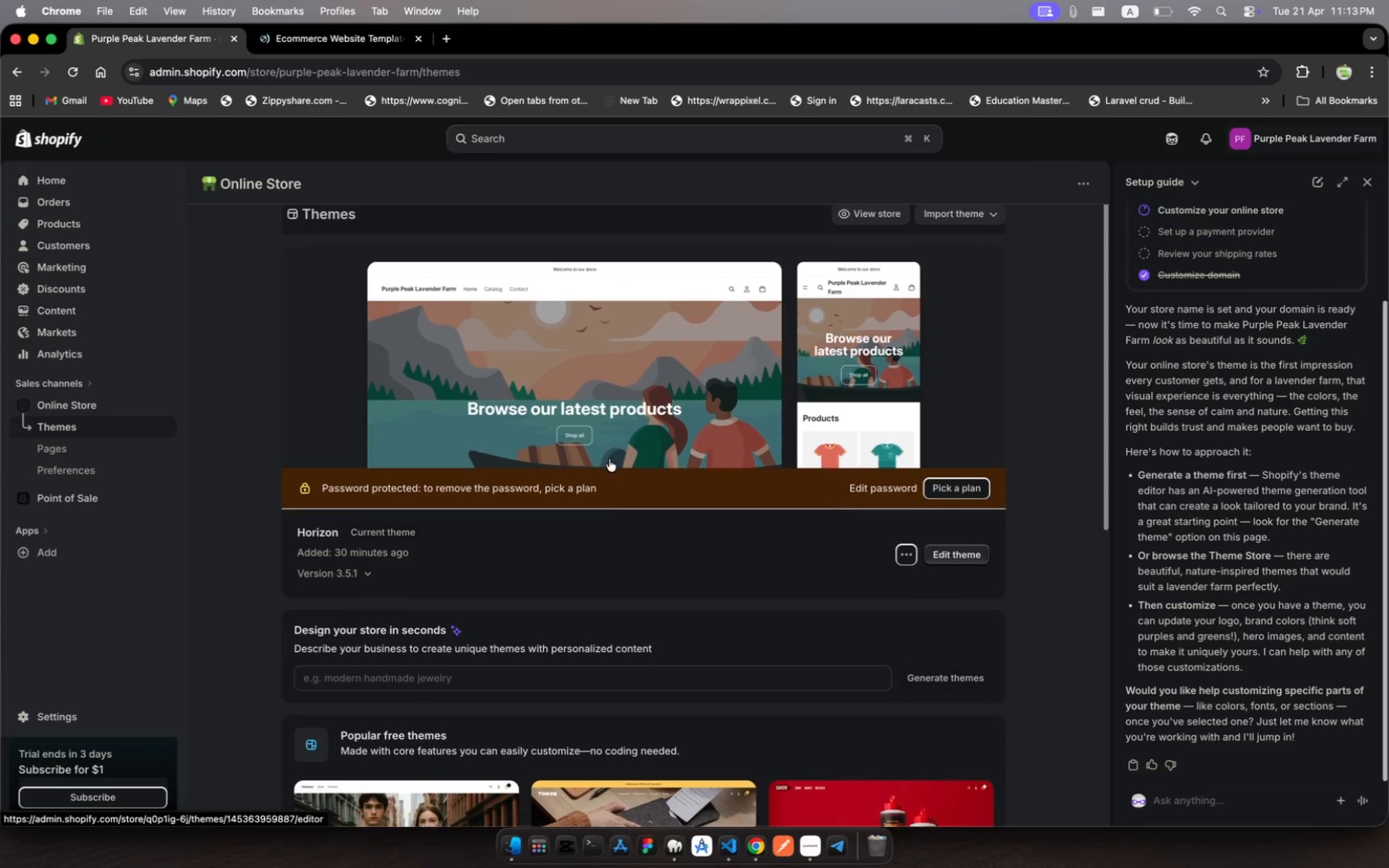 
scroll: coordinate [609, 459], scroll_direction: up, amount: 3.0
 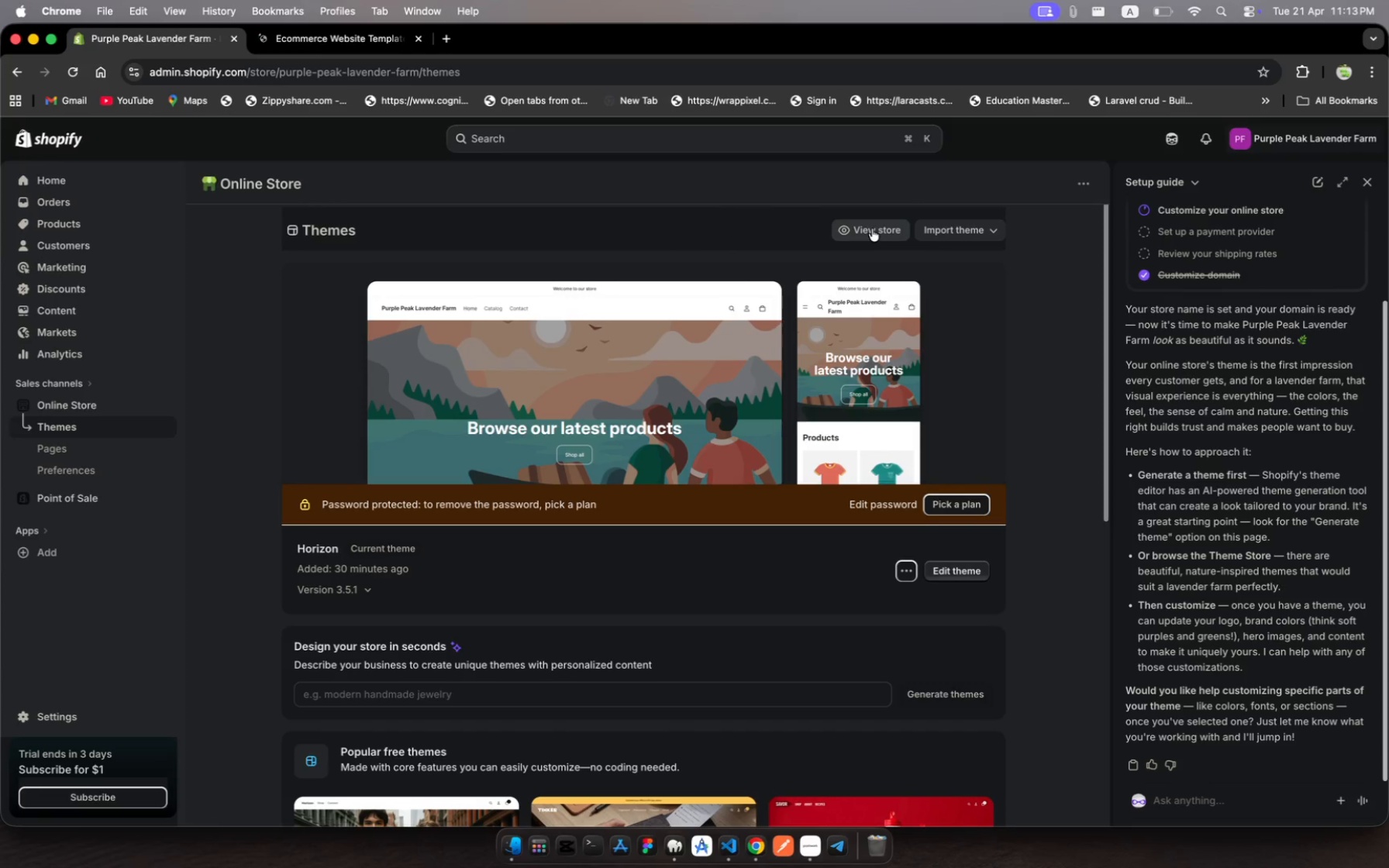 
left_click([871, 231])
 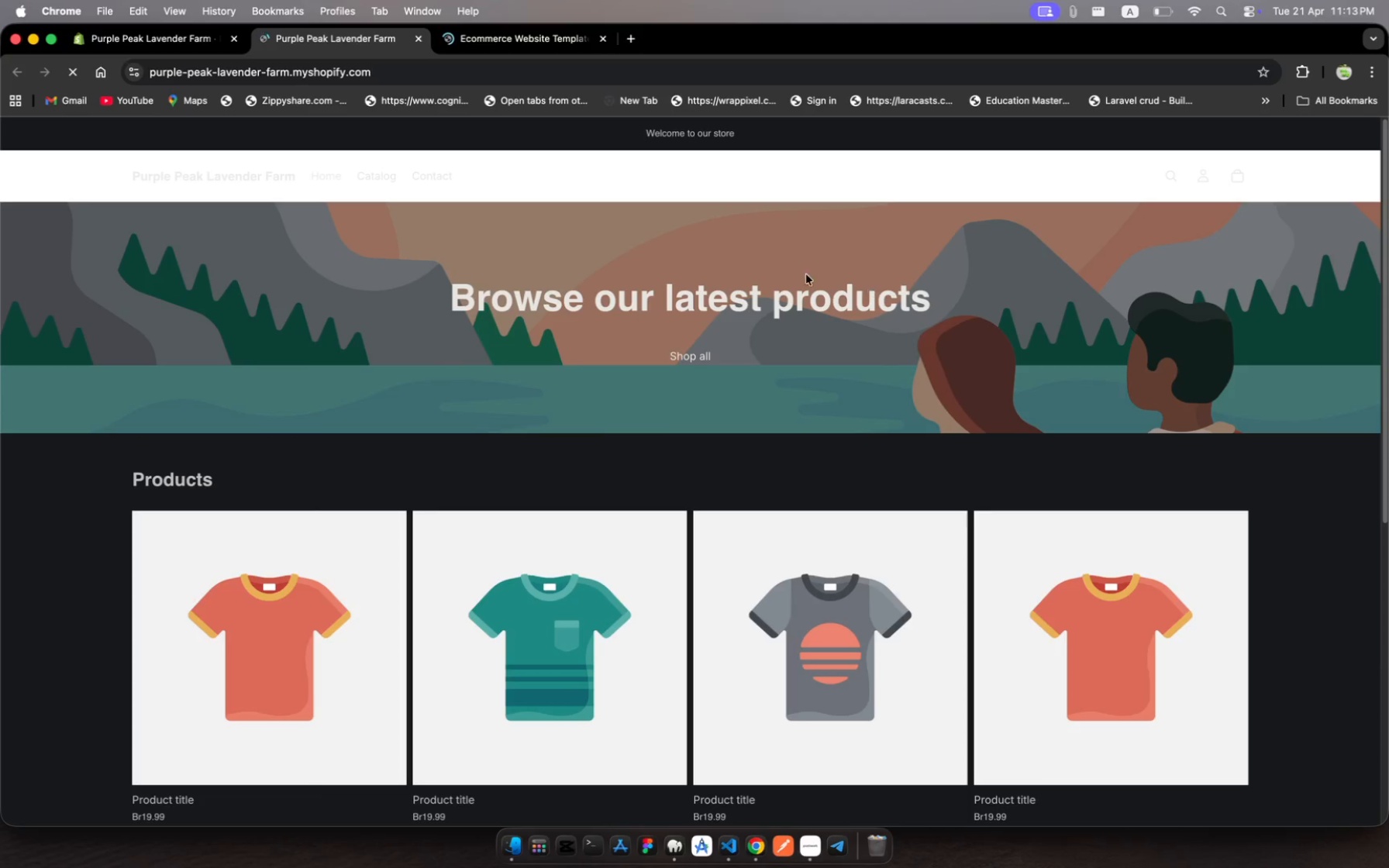 
wait(6.77)
 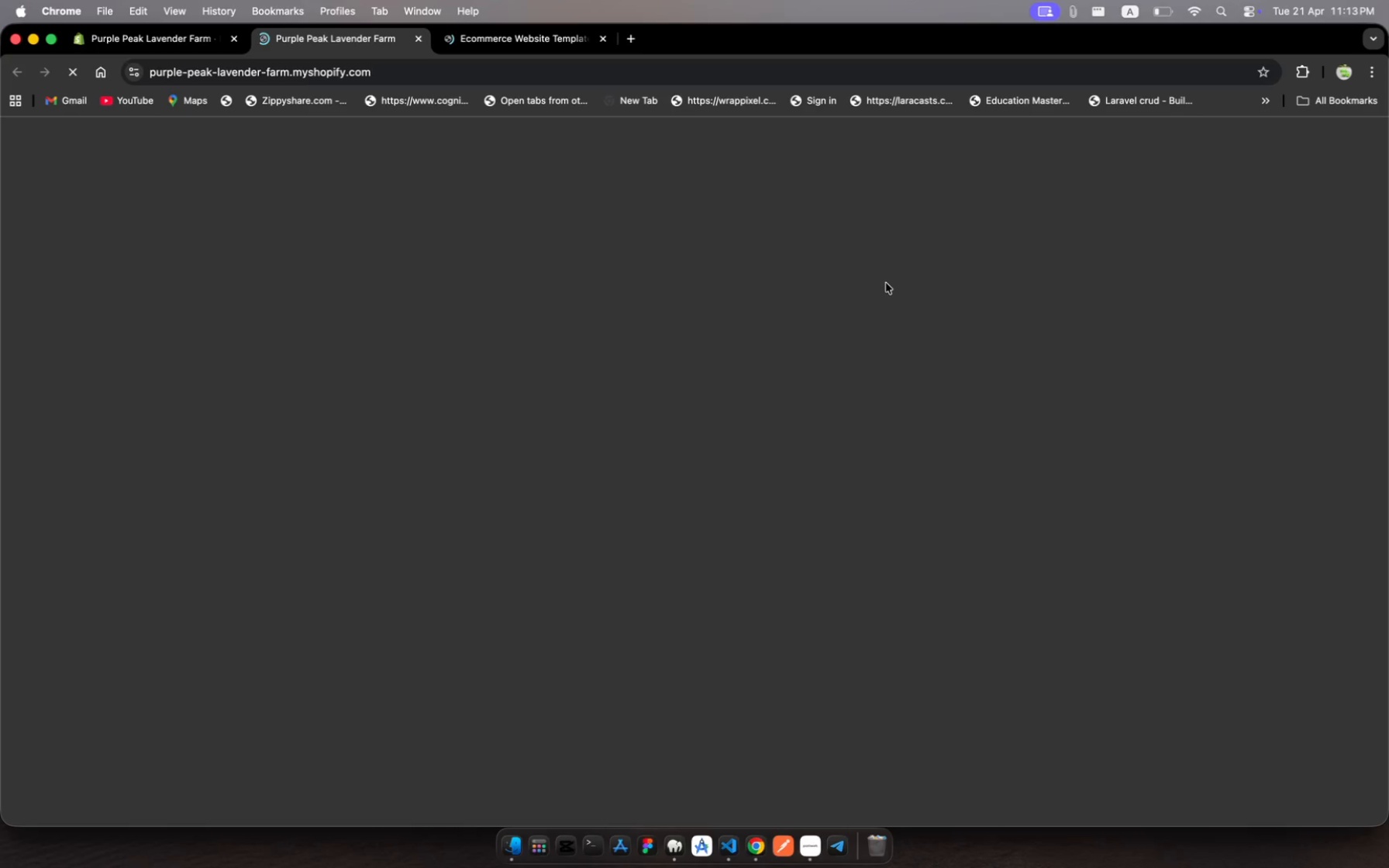 
scroll: coordinate [645, 556], scroll_direction: down, amount: 7.0
 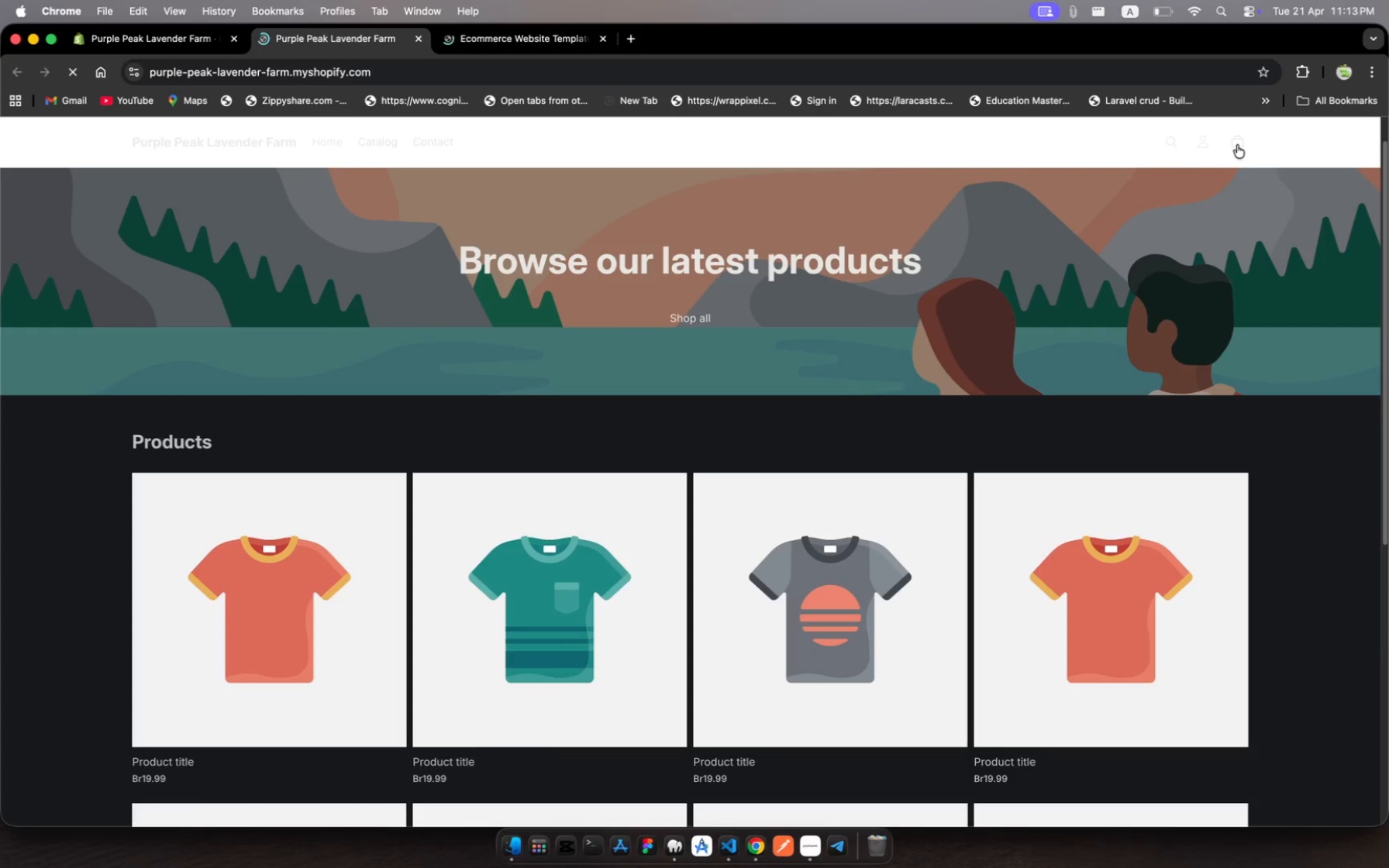 
left_click([1237, 145])
 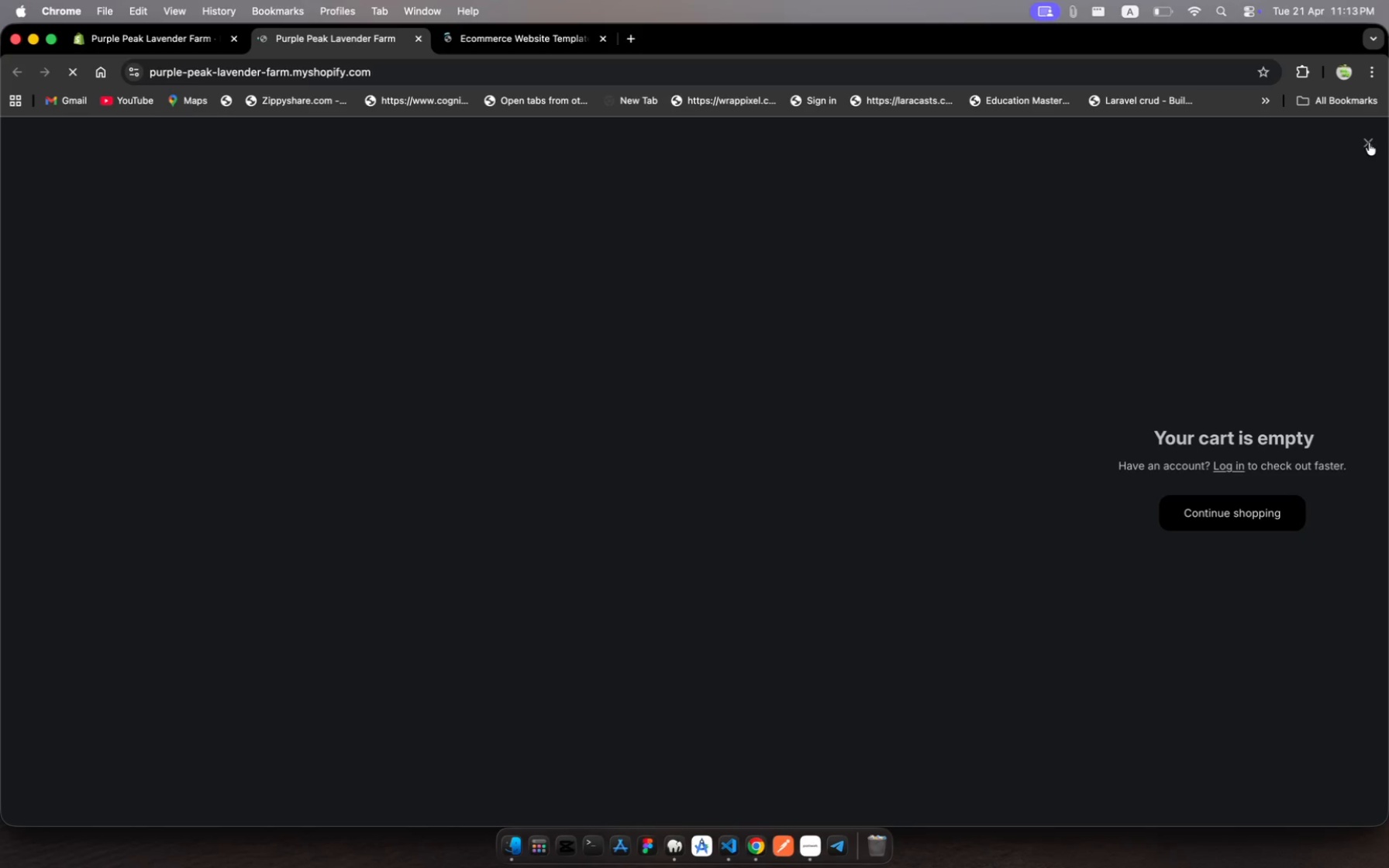 
left_click([1369, 143])
 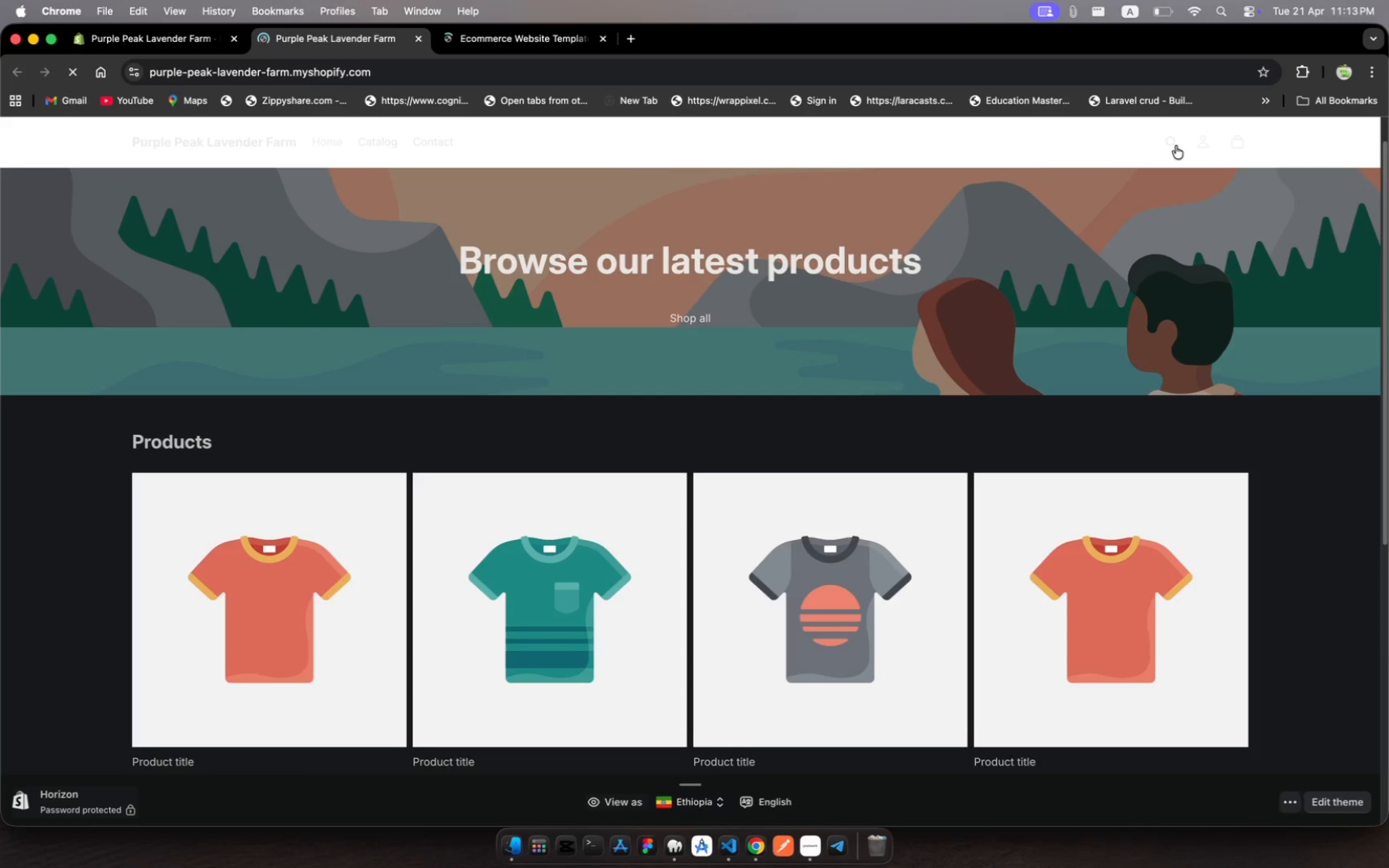 
left_click([1176, 146])
 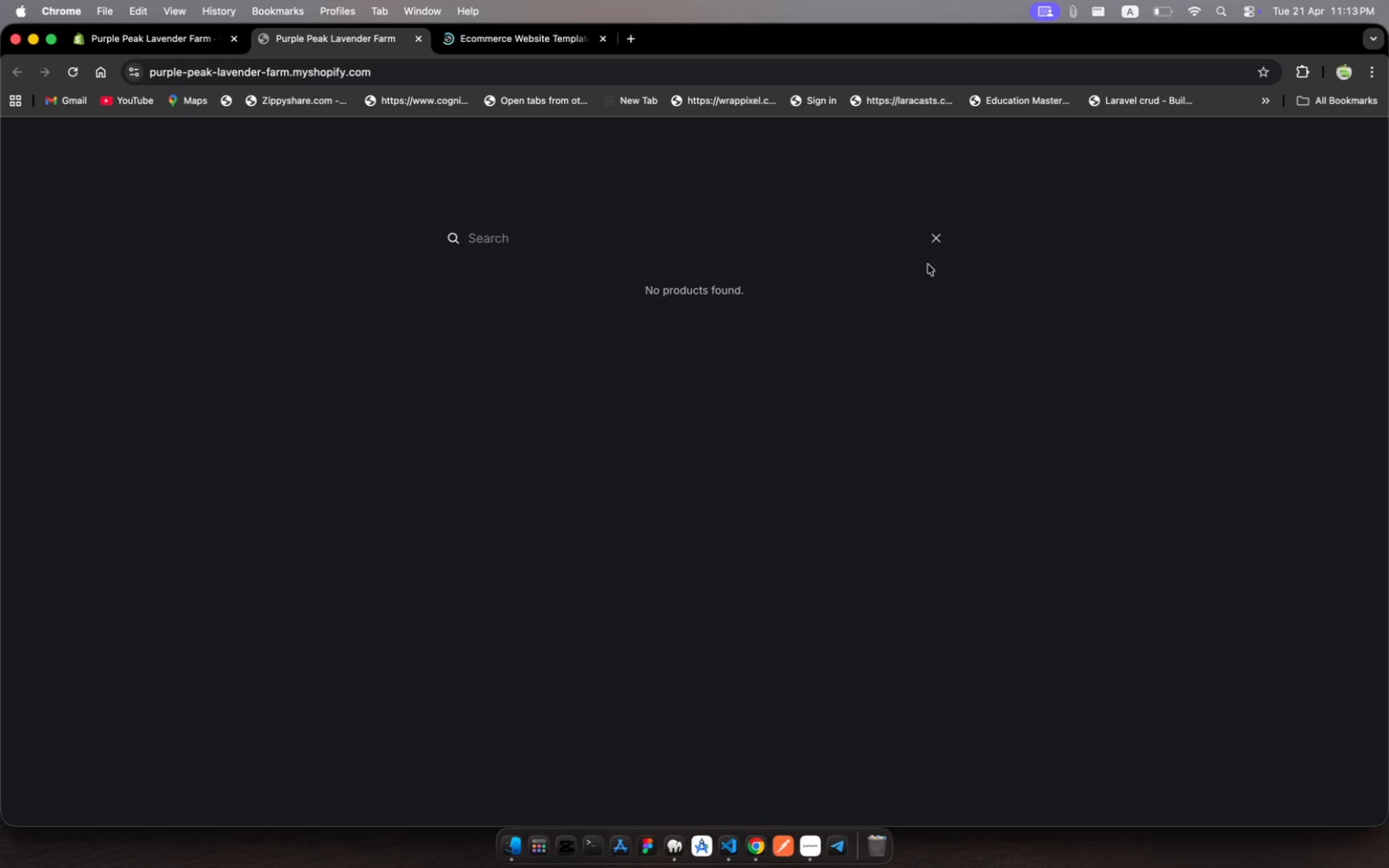 
wait(5.09)
 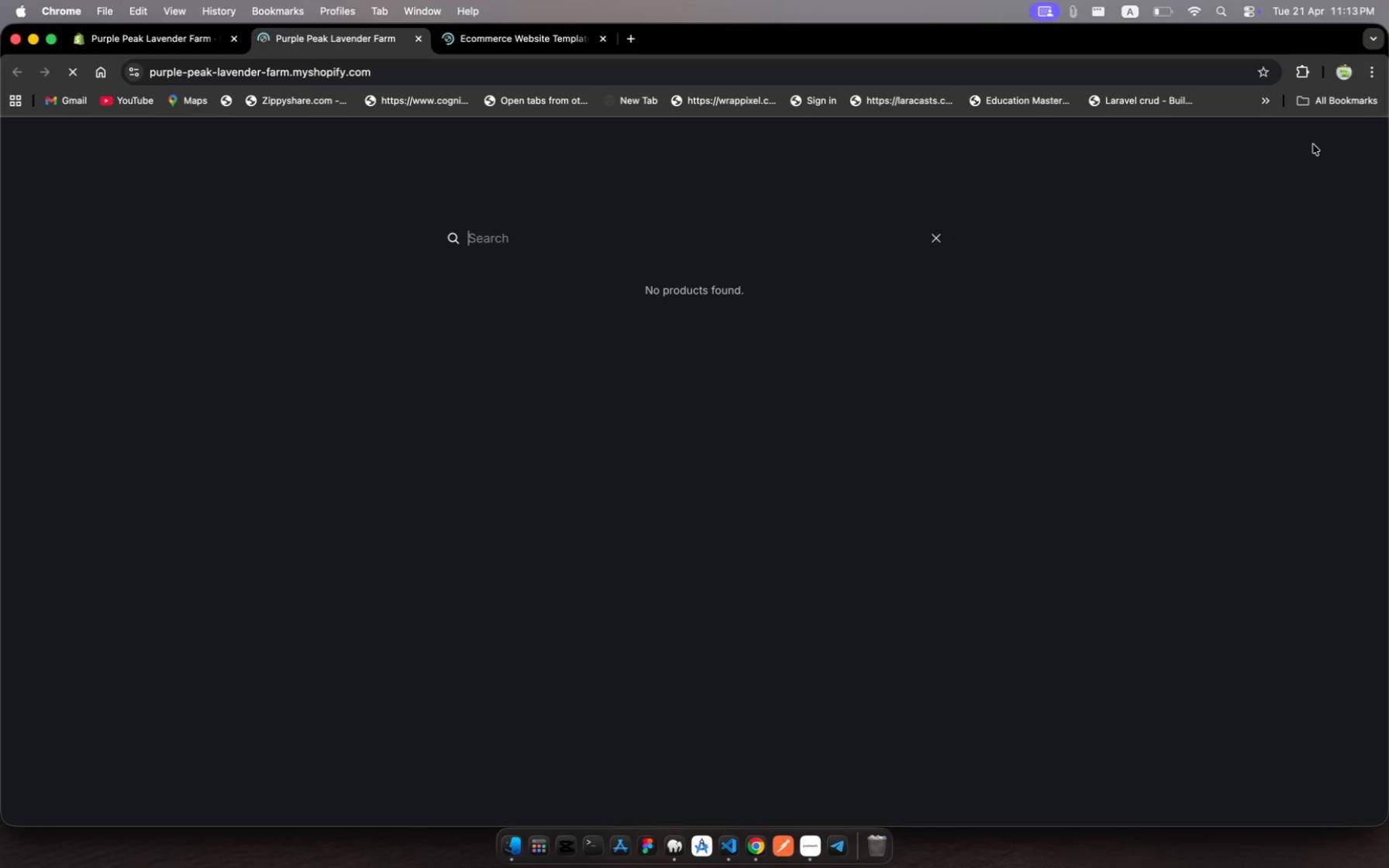 
left_click([939, 236])
 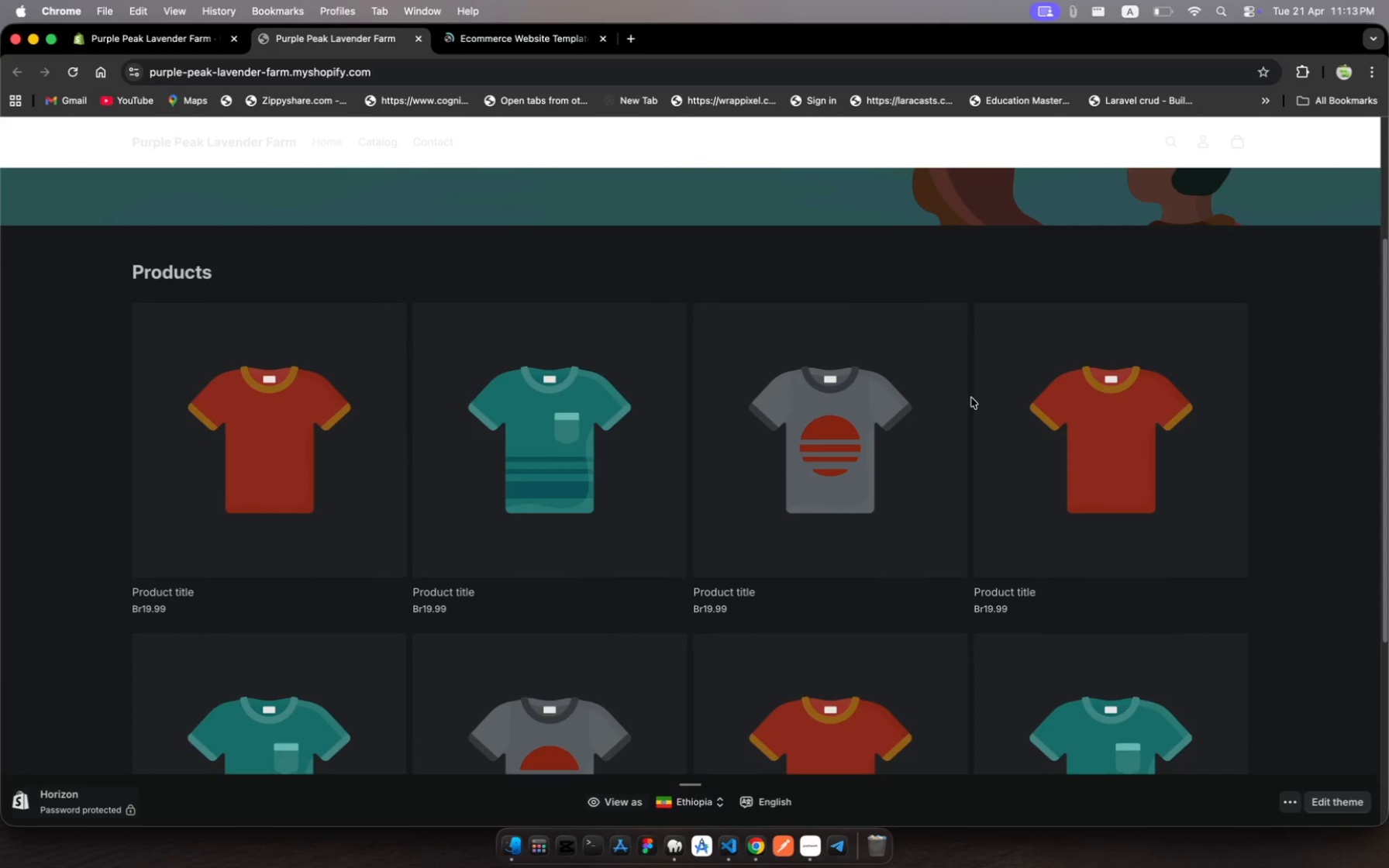 
scroll: coordinate [931, 481], scroll_direction: down, amount: 96.0
 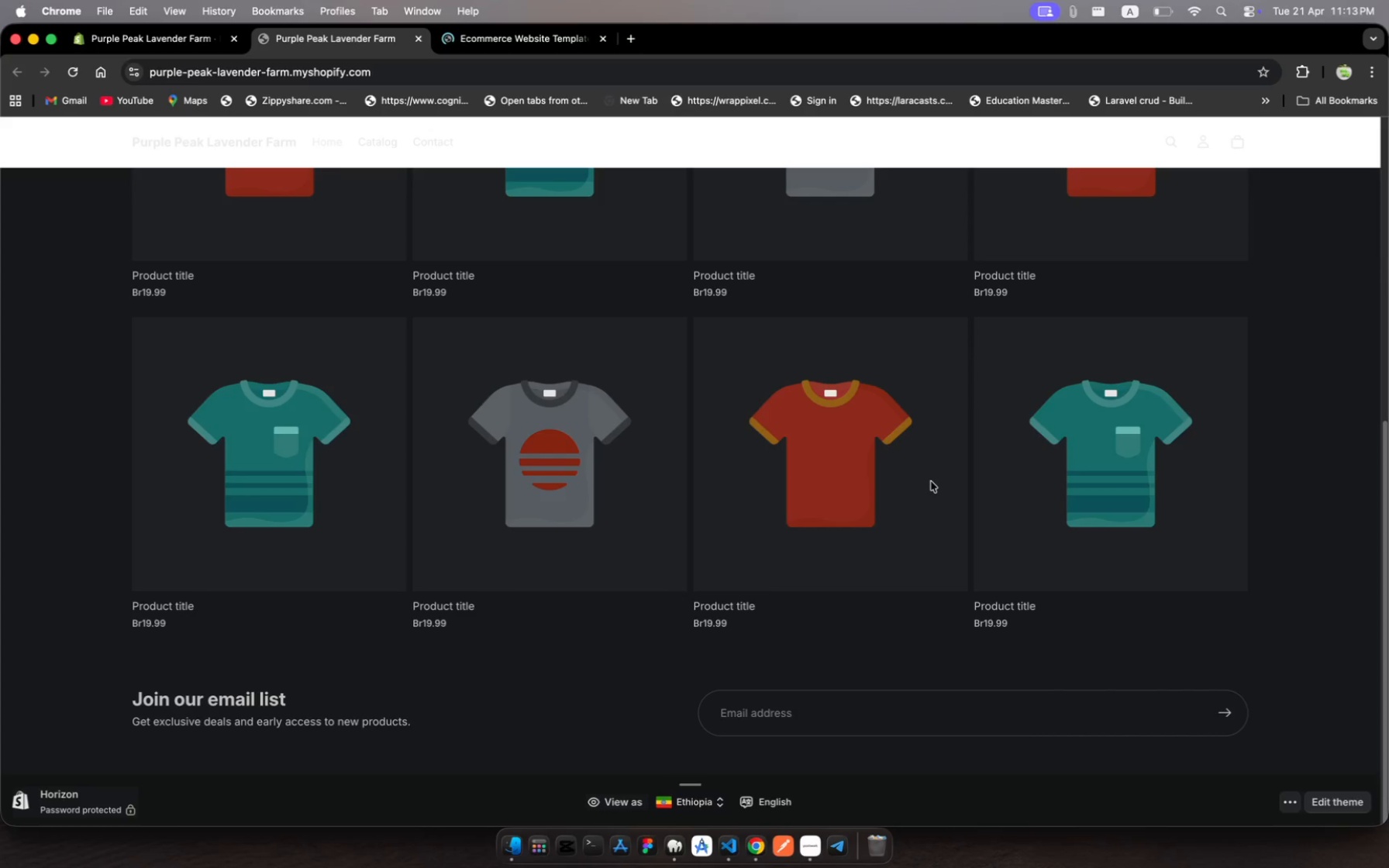 
scroll: coordinate [931, 481], scroll_direction: up, amount: 146.0
 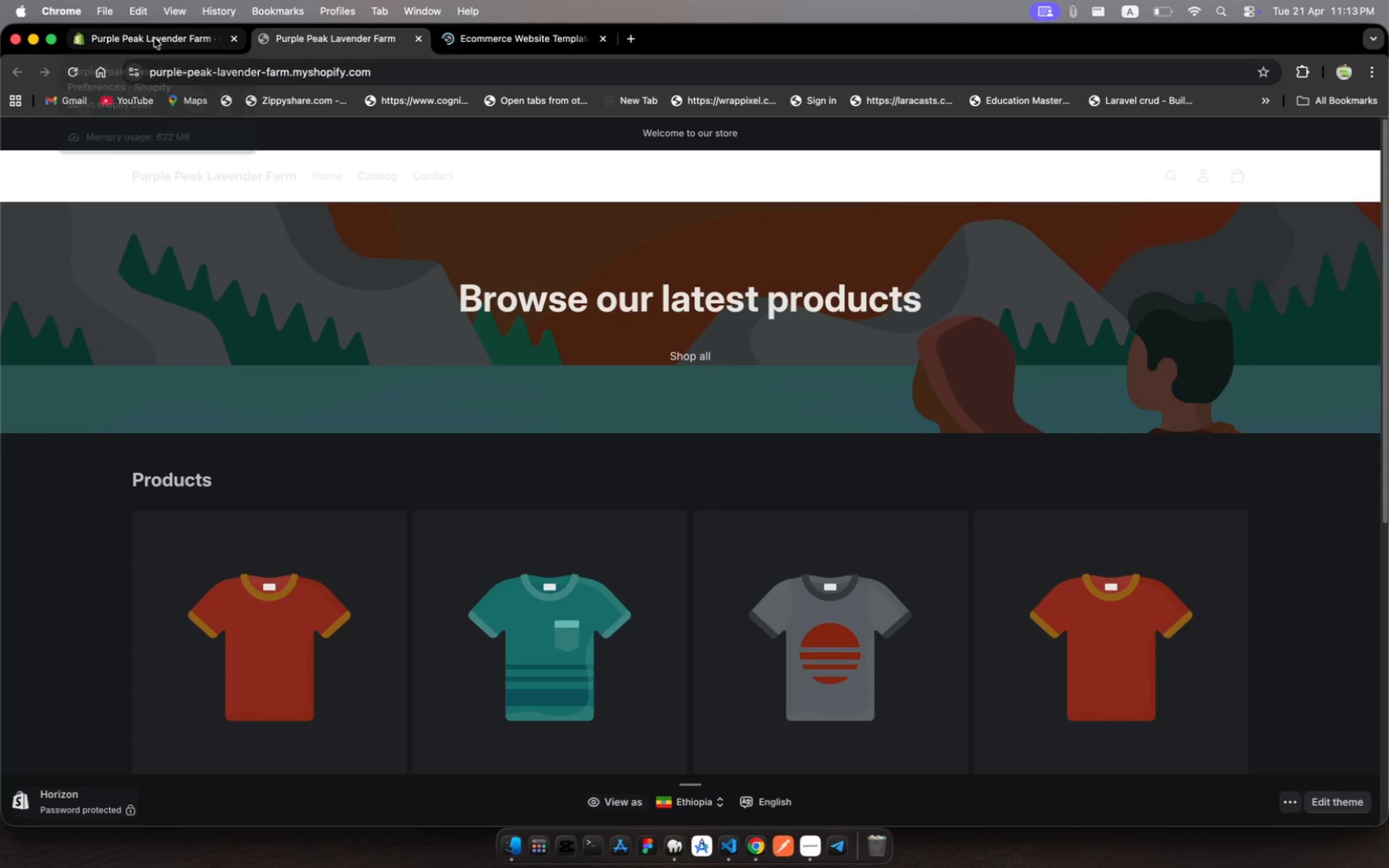 
left_click([154, 38])
 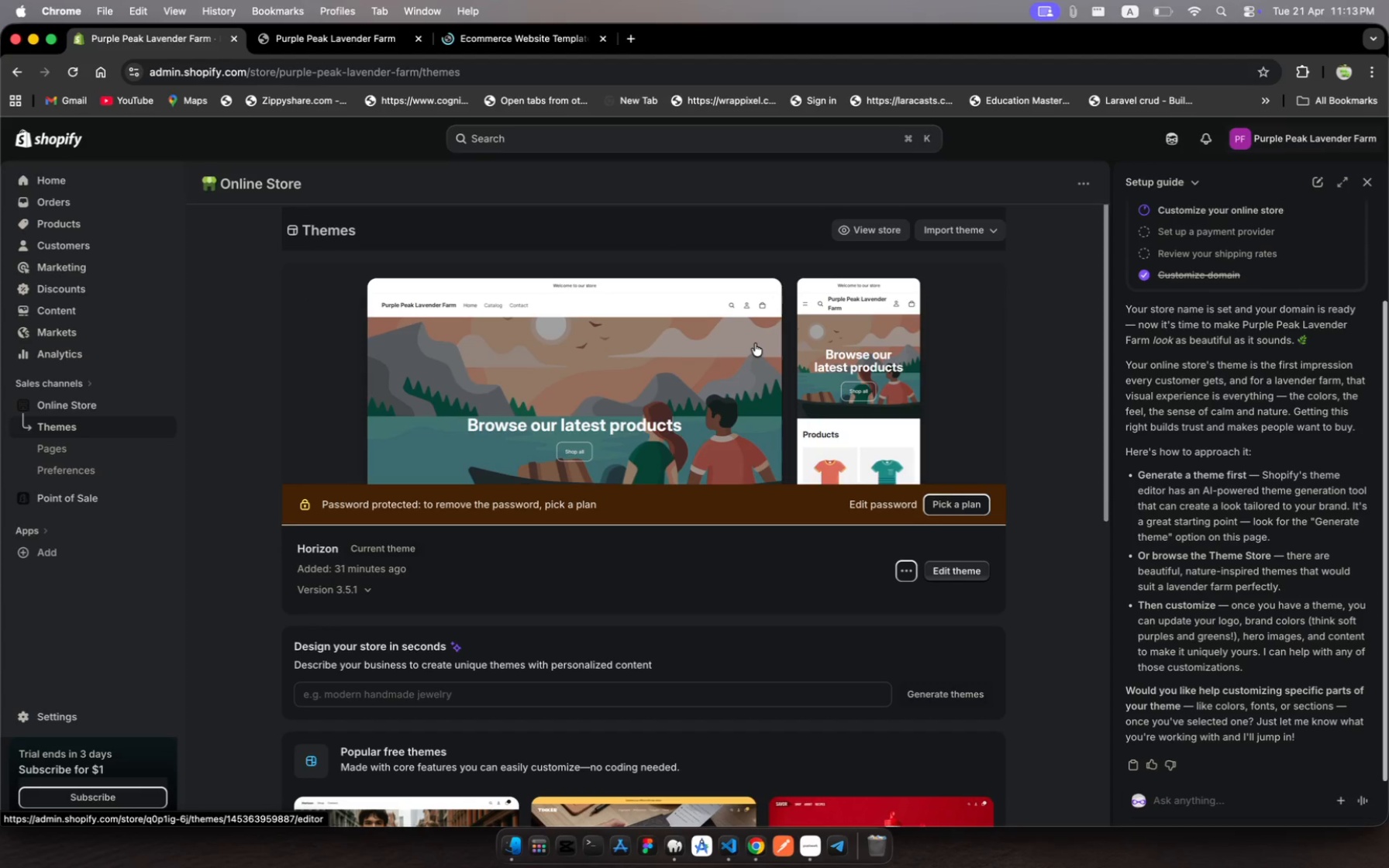 
scroll: coordinate [773, 460], scroll_direction: down, amount: 30.0
 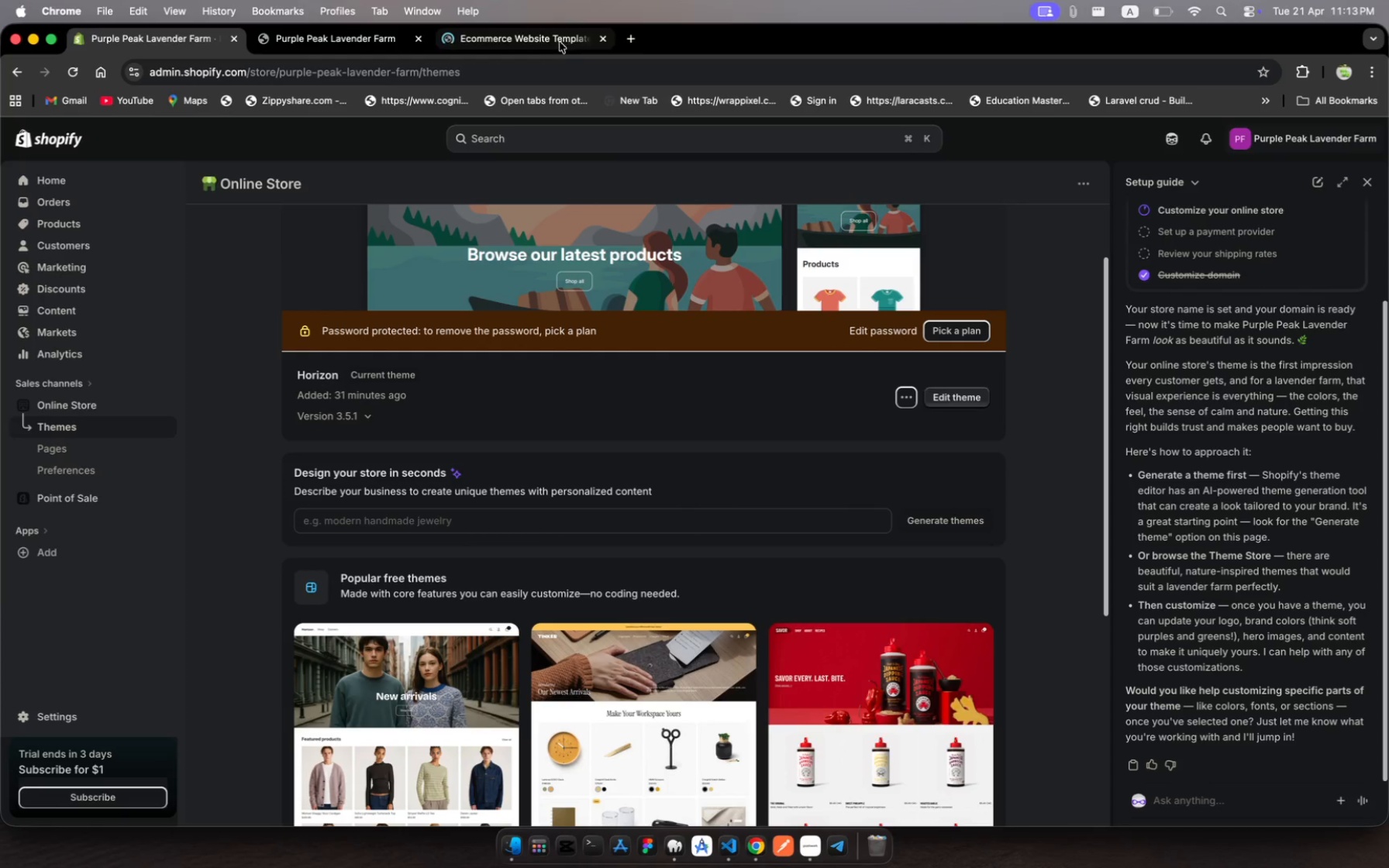 
left_click([556, 45])
 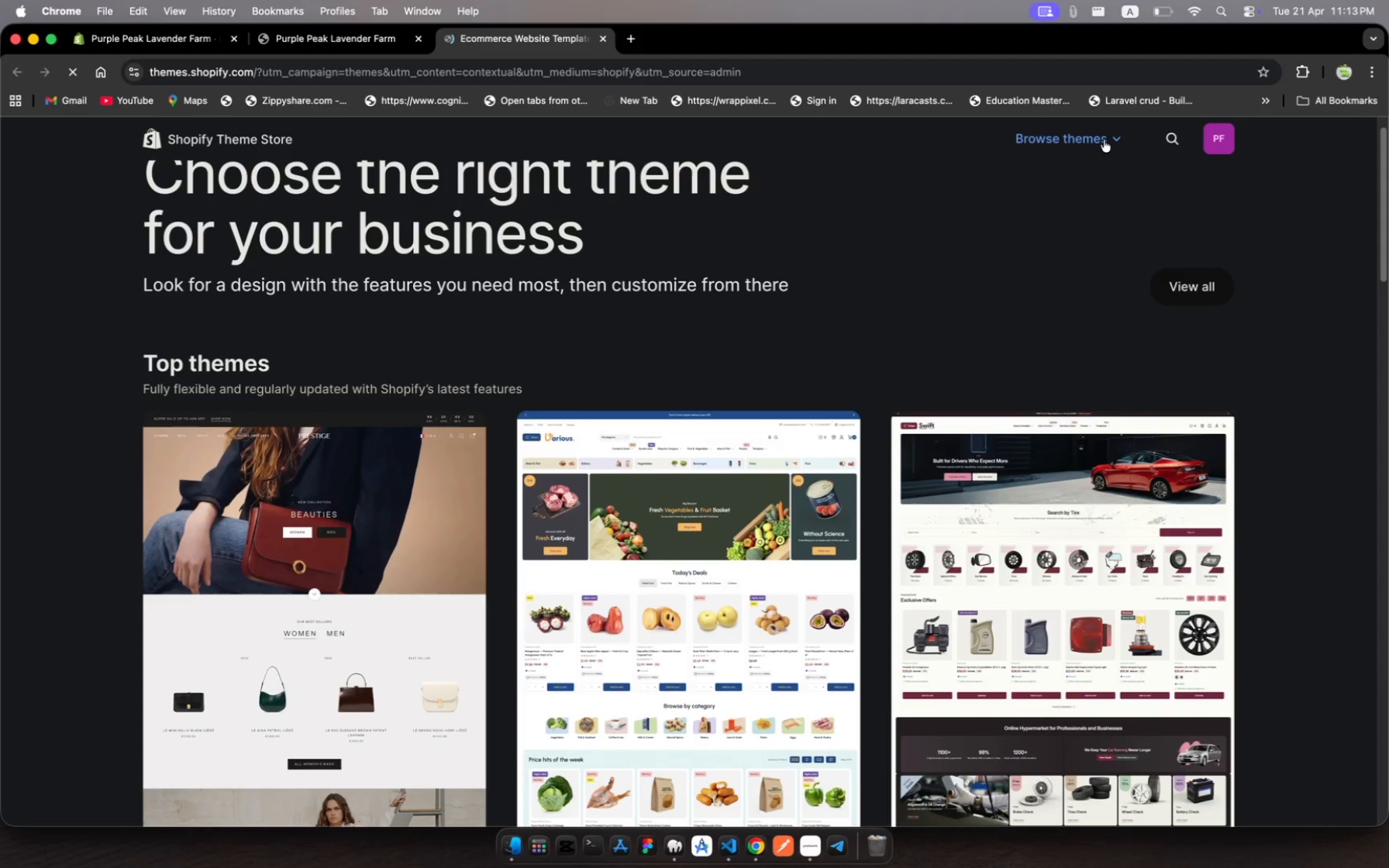 
left_click([1105, 139])
 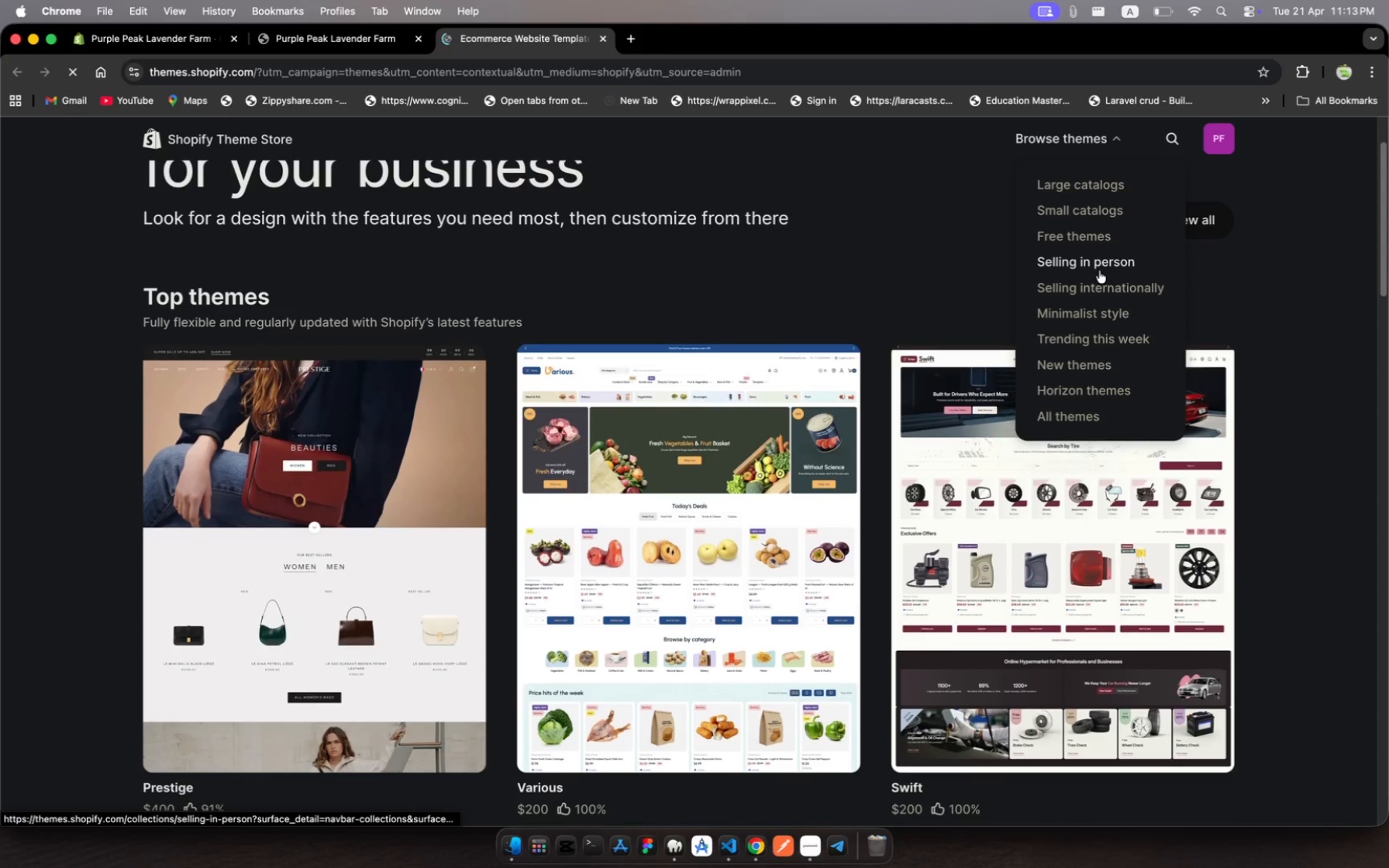 
scroll: coordinate [1099, 270], scroll_direction: down, amount: 10.0
 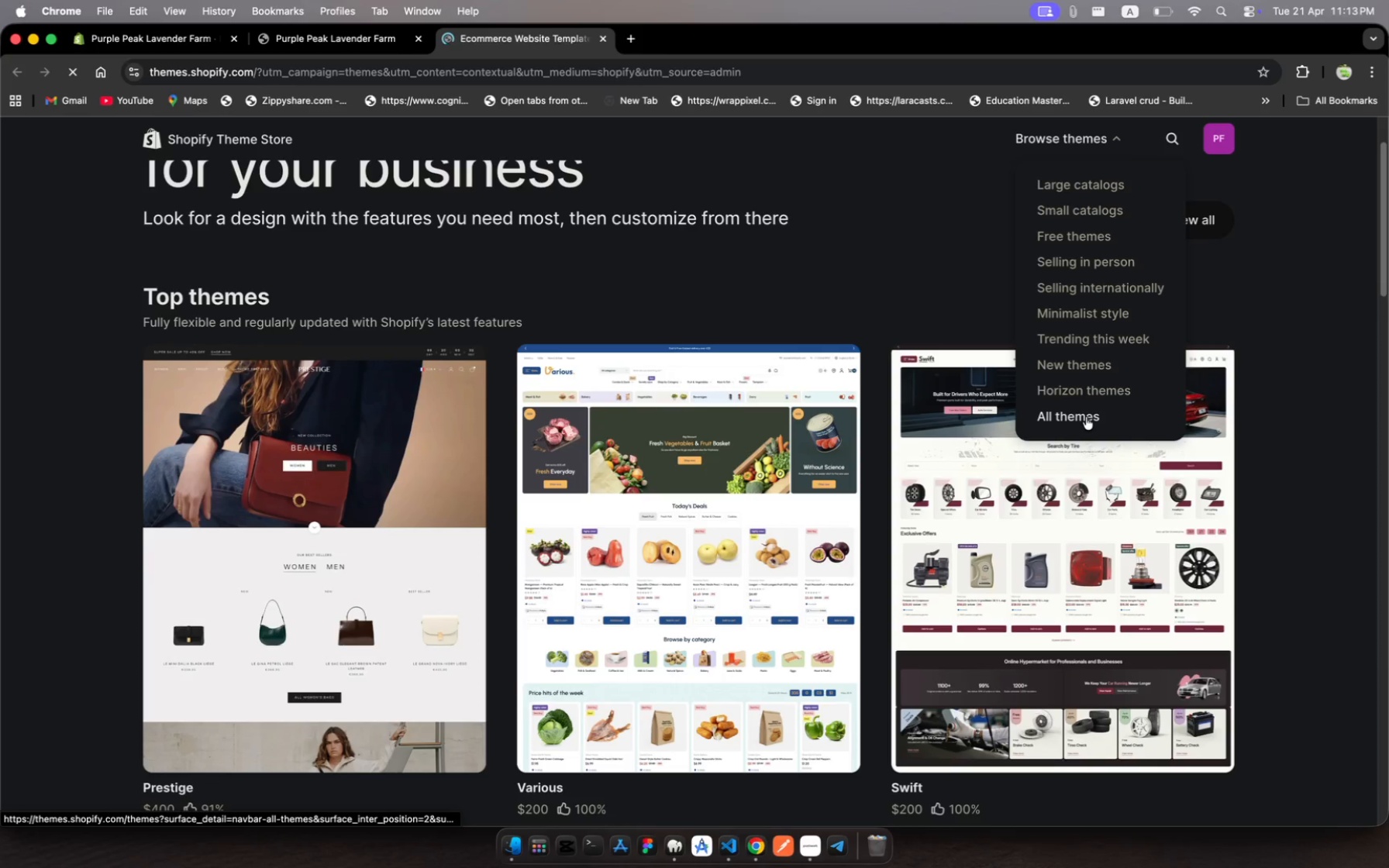 
left_click([1086, 417])
 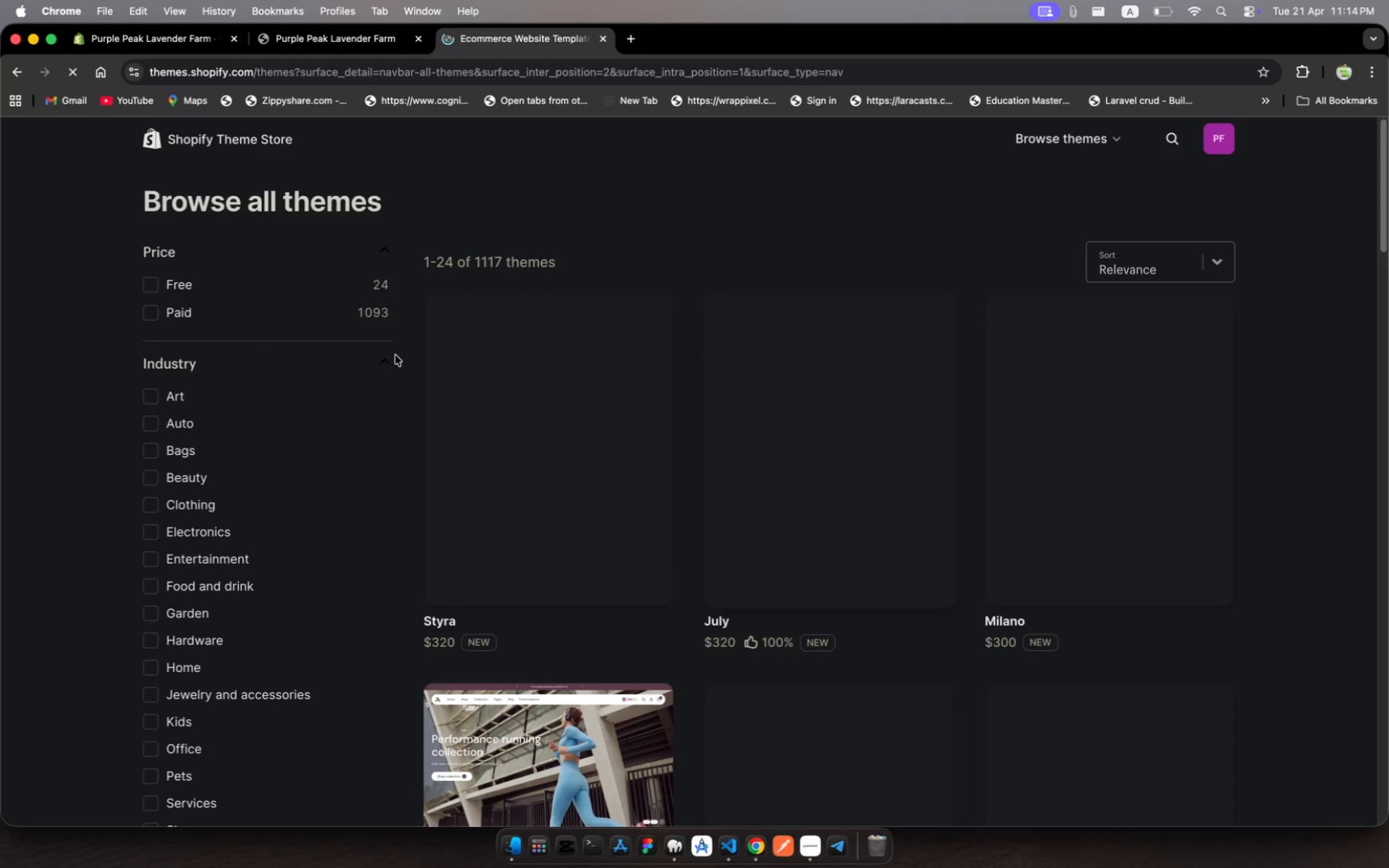 
wait(7.19)
 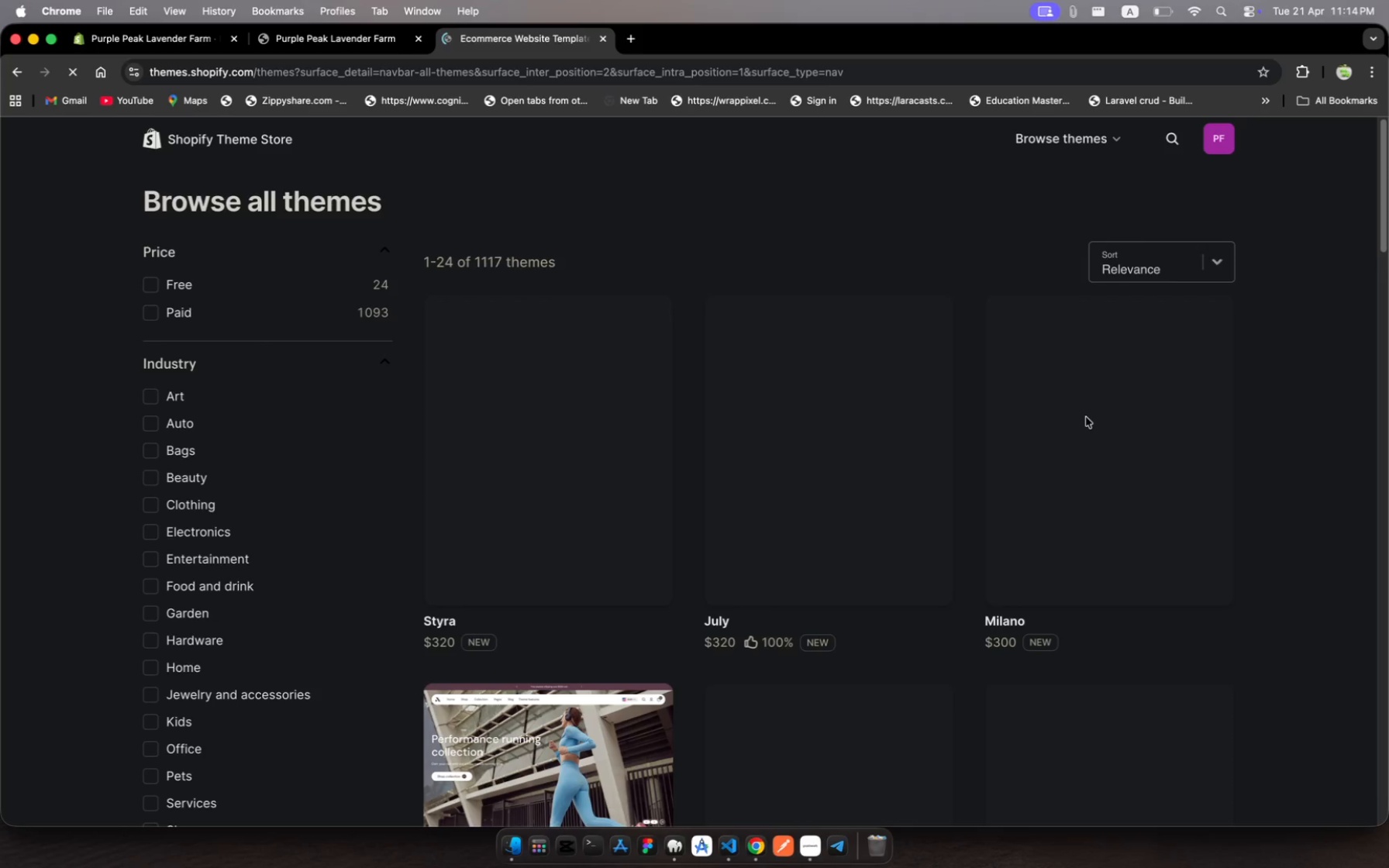 
left_click([154, 285])
 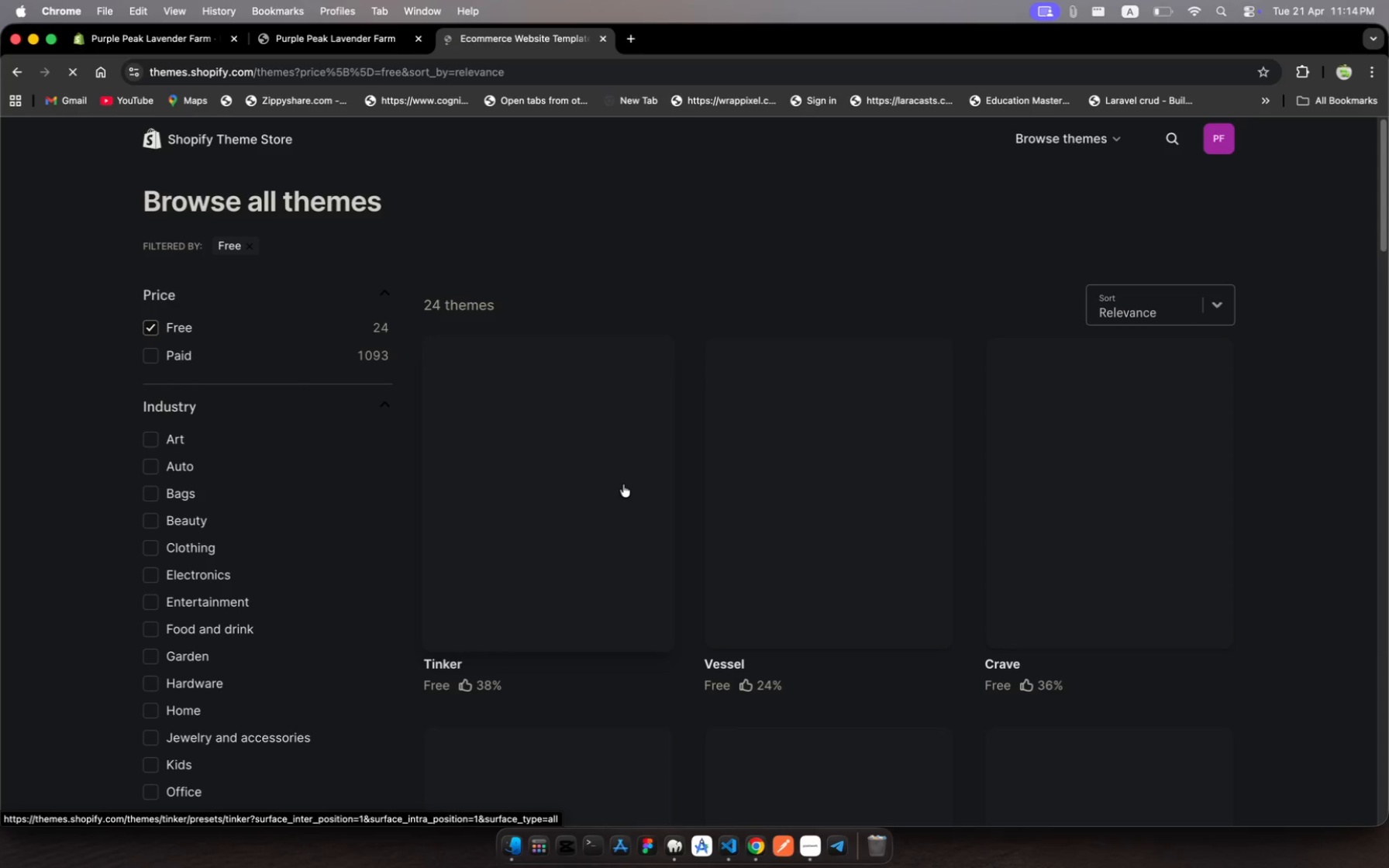 
scroll: coordinate [805, 586], scroll_direction: down, amount: 39.0
 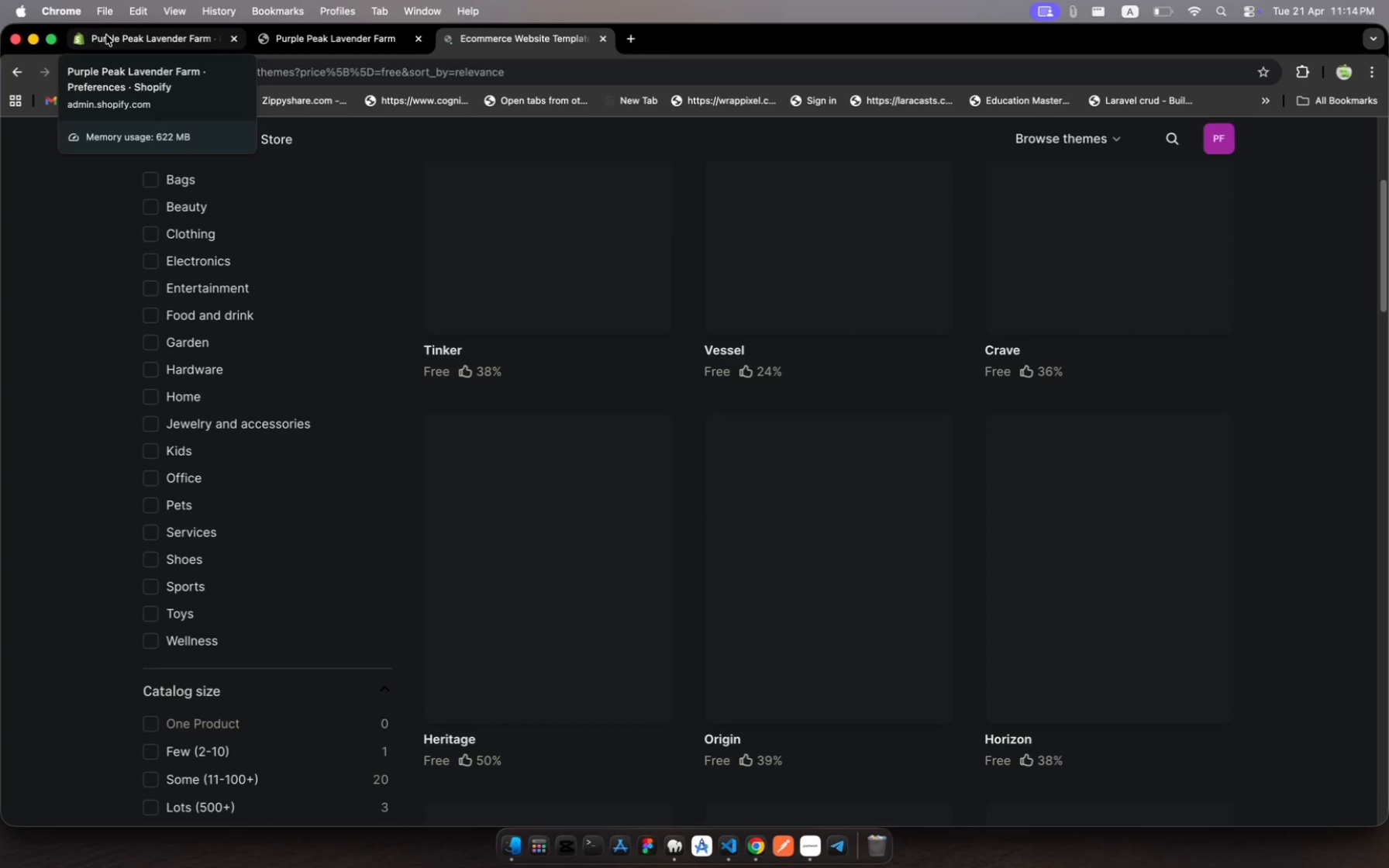 
left_click([106, 35])
 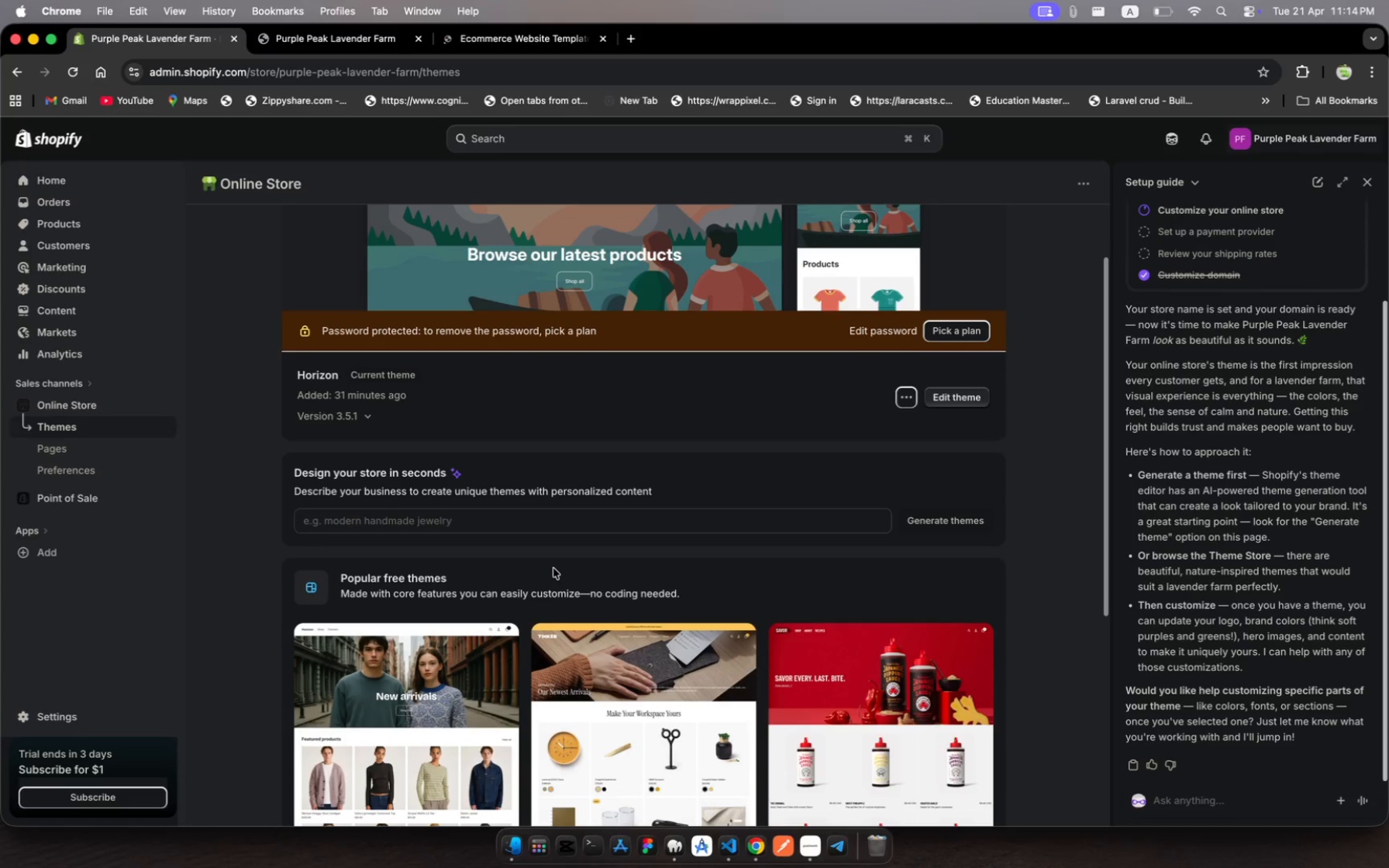 
scroll: coordinate [553, 568], scroll_direction: down, amount: 24.0
 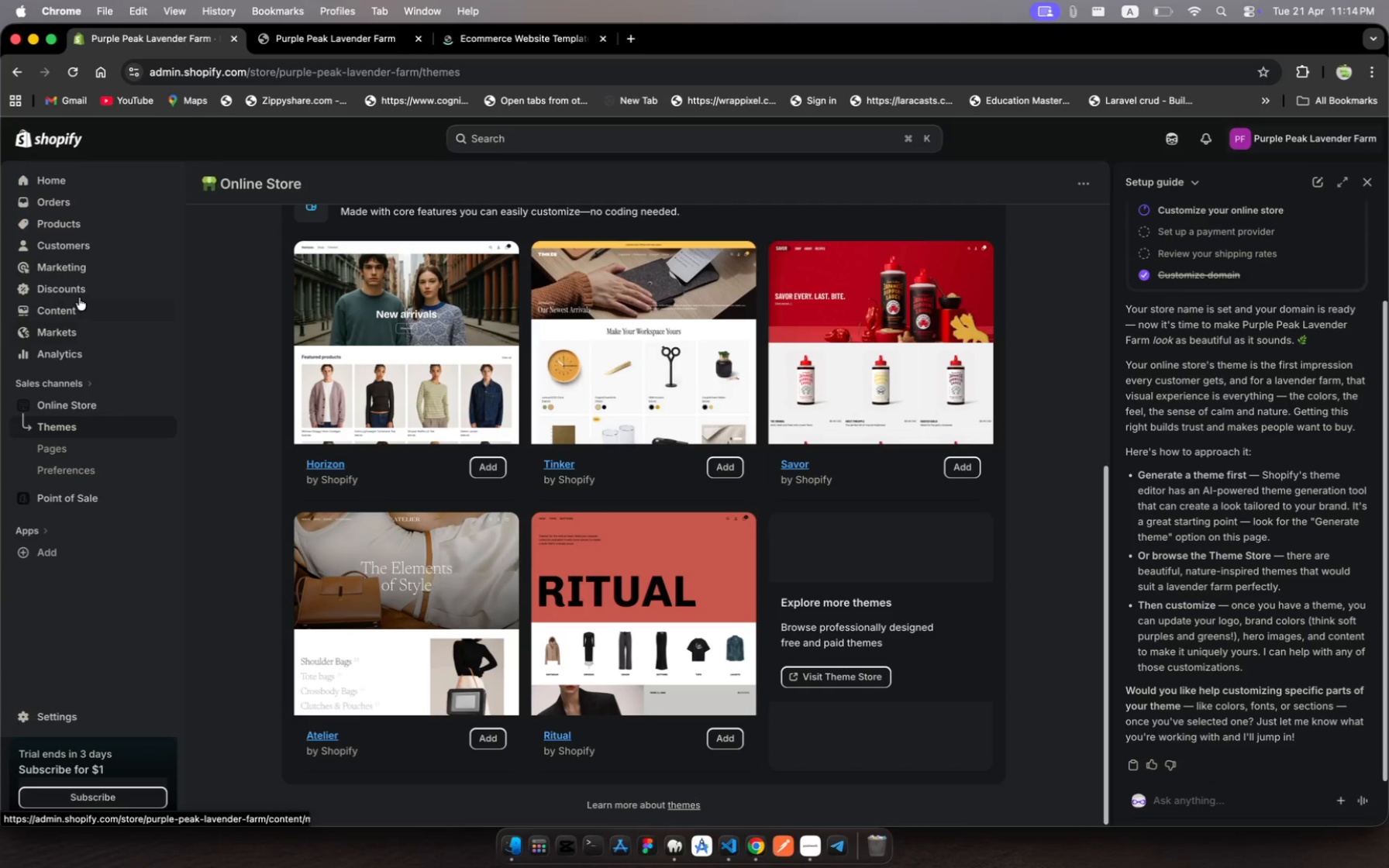 
wait(24.22)
 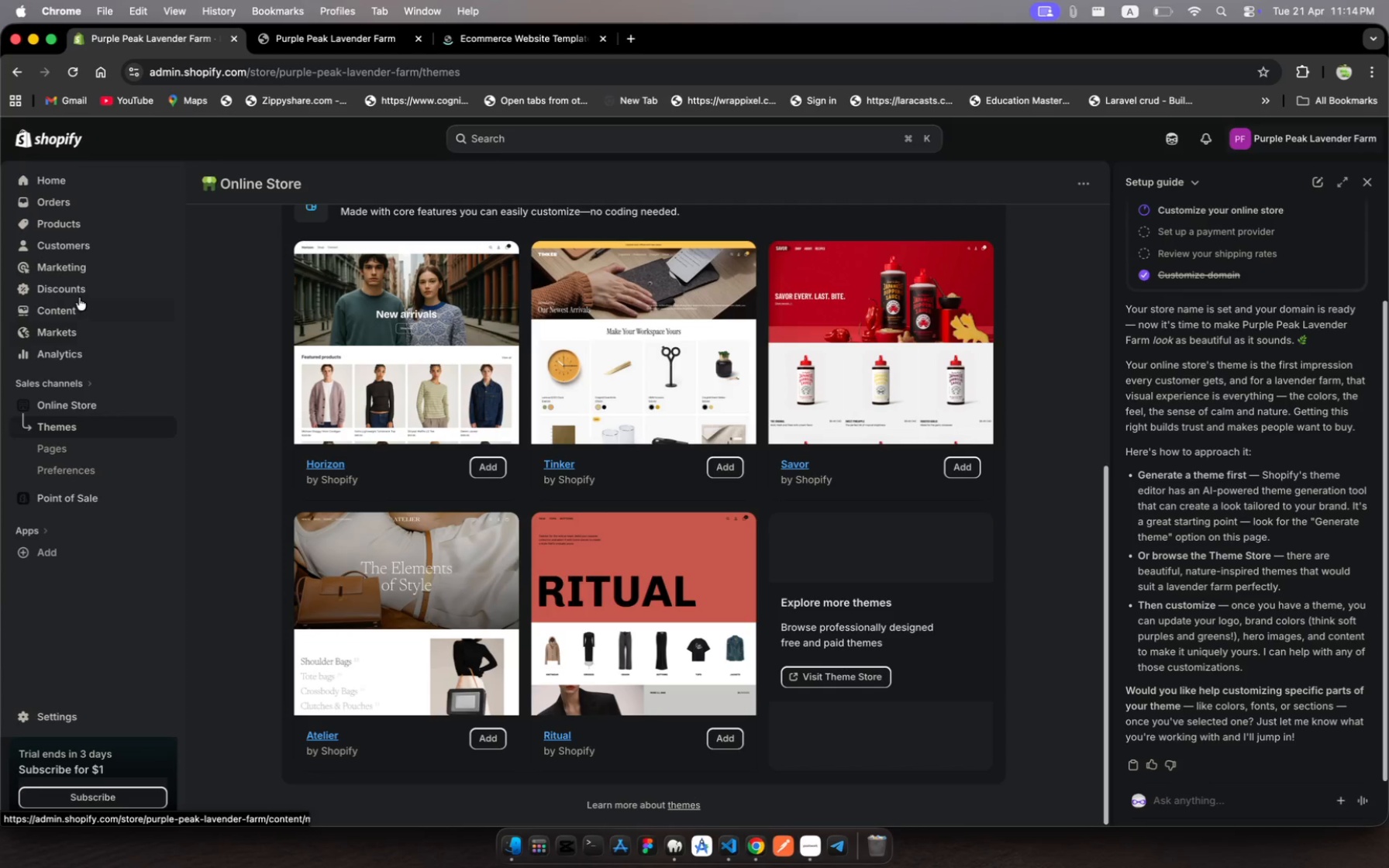 
left_click([71, 226])
 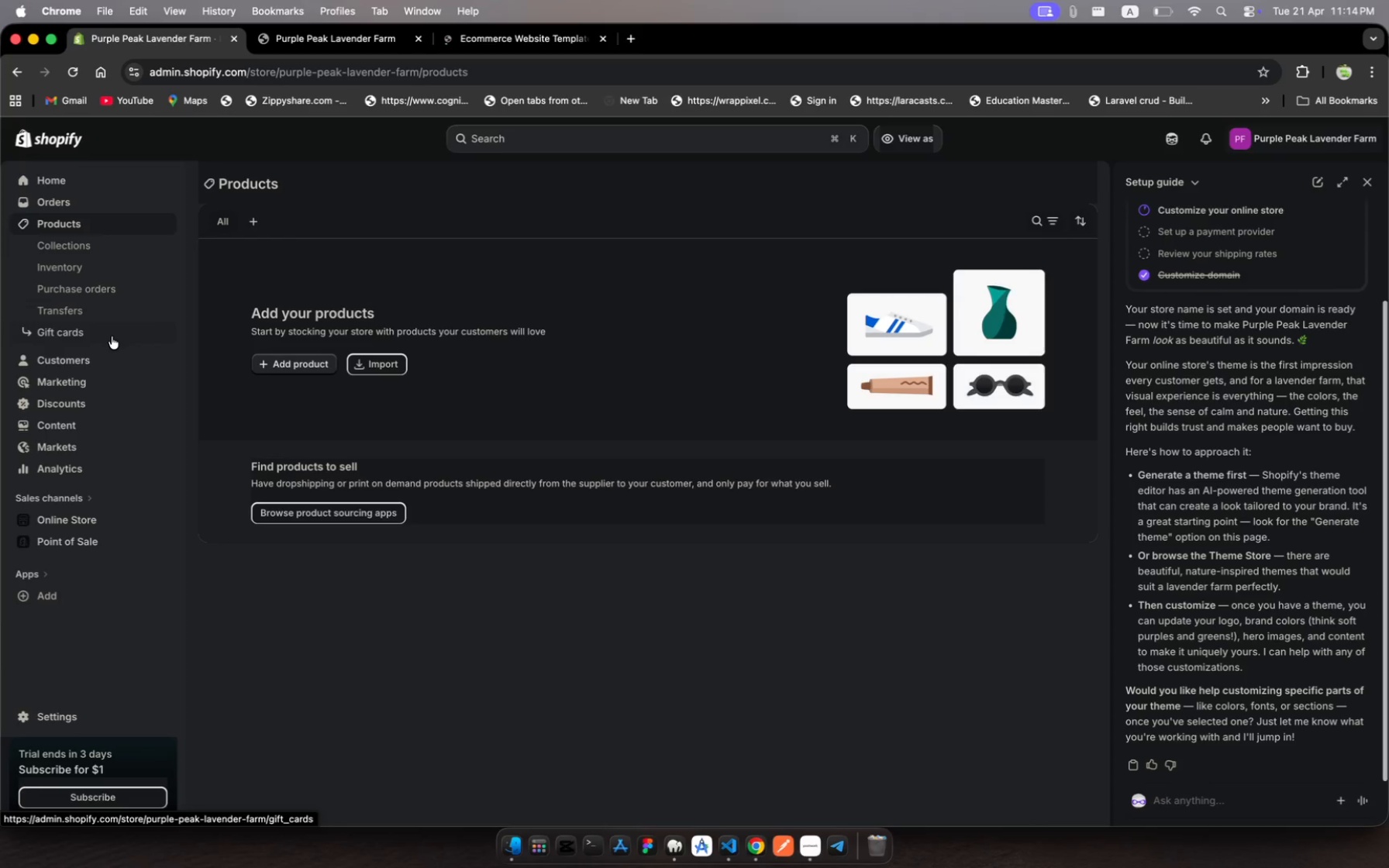 
wait(18.35)
 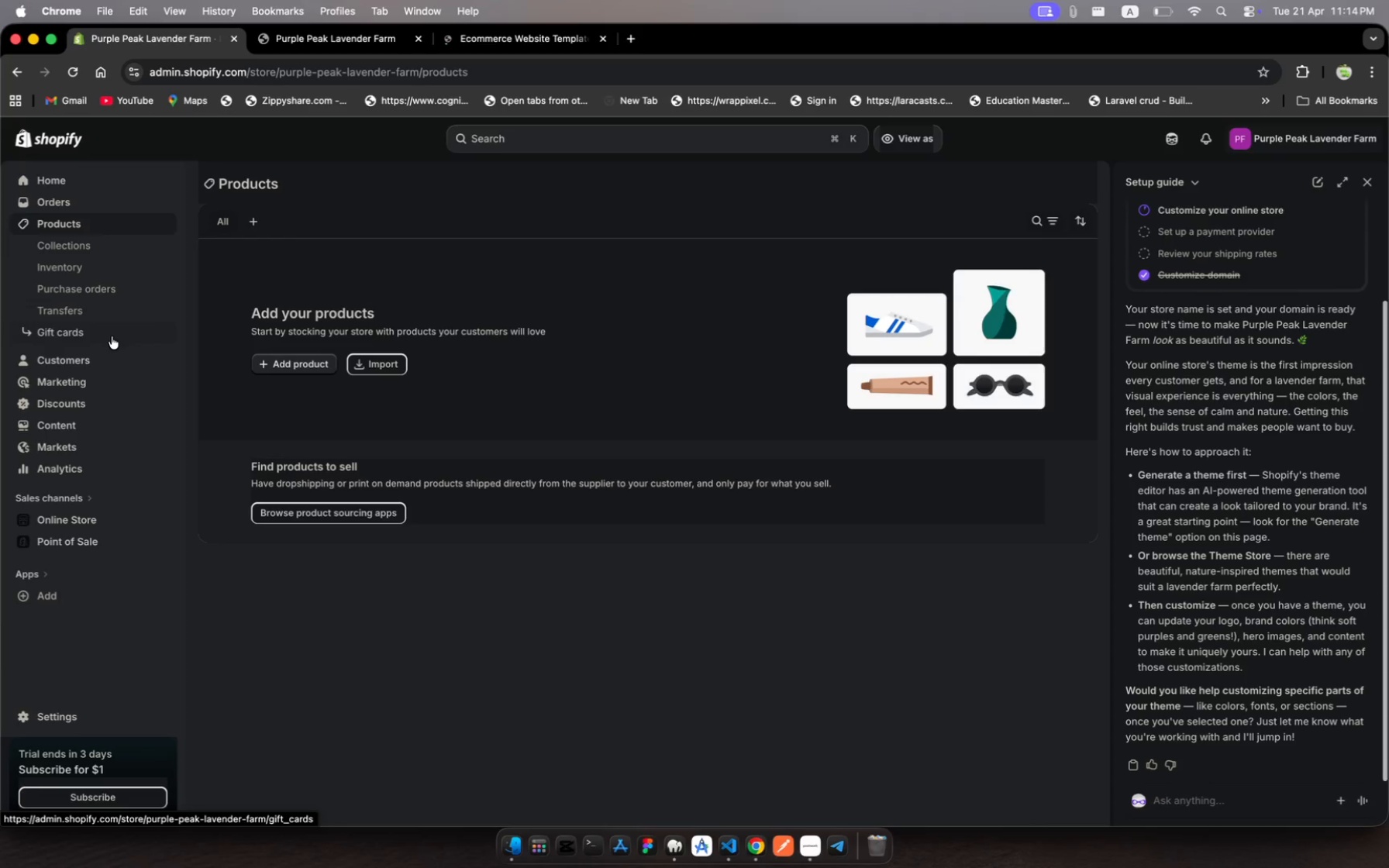 
left_click([300, 367])
 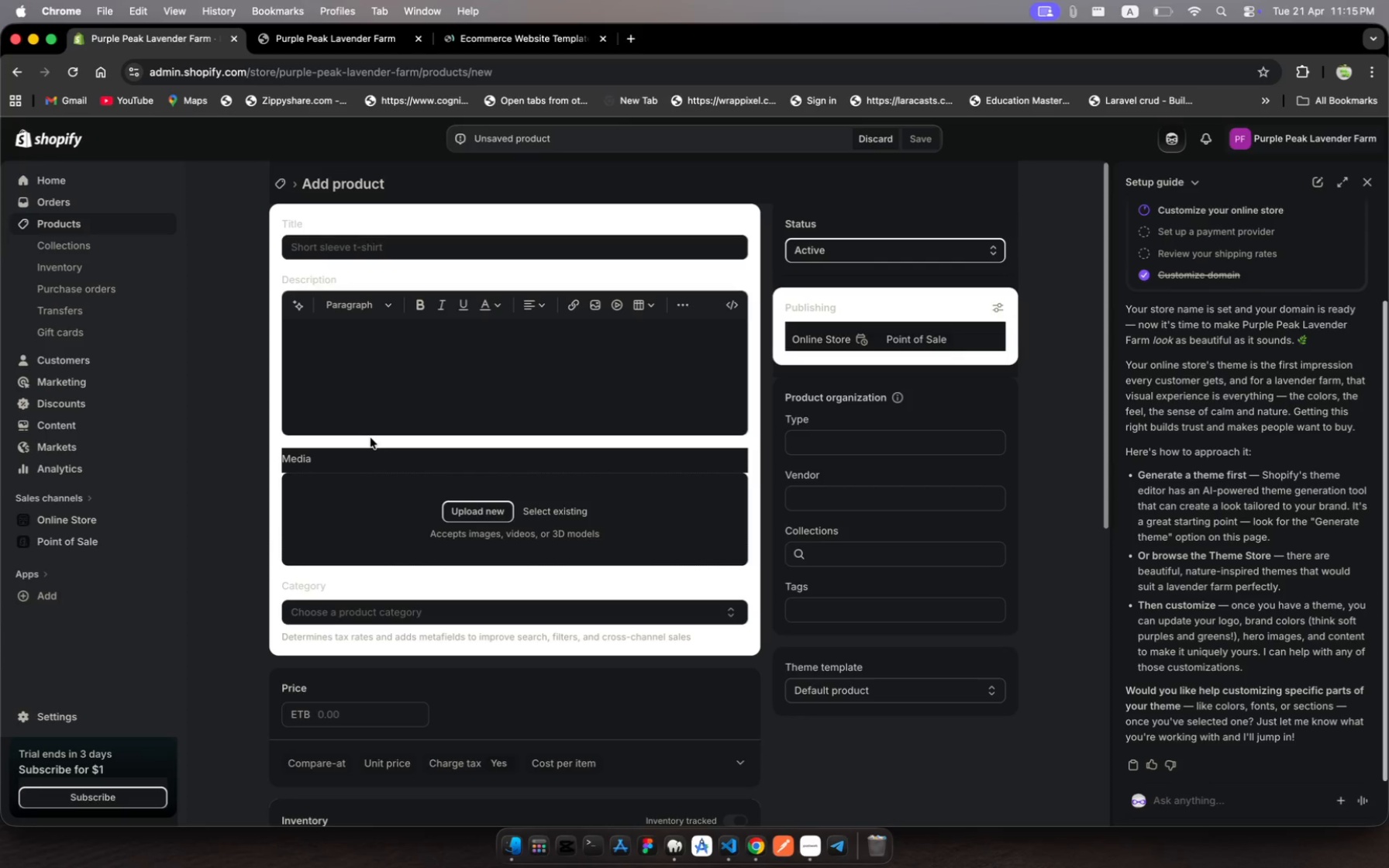 
wait(19.01)
 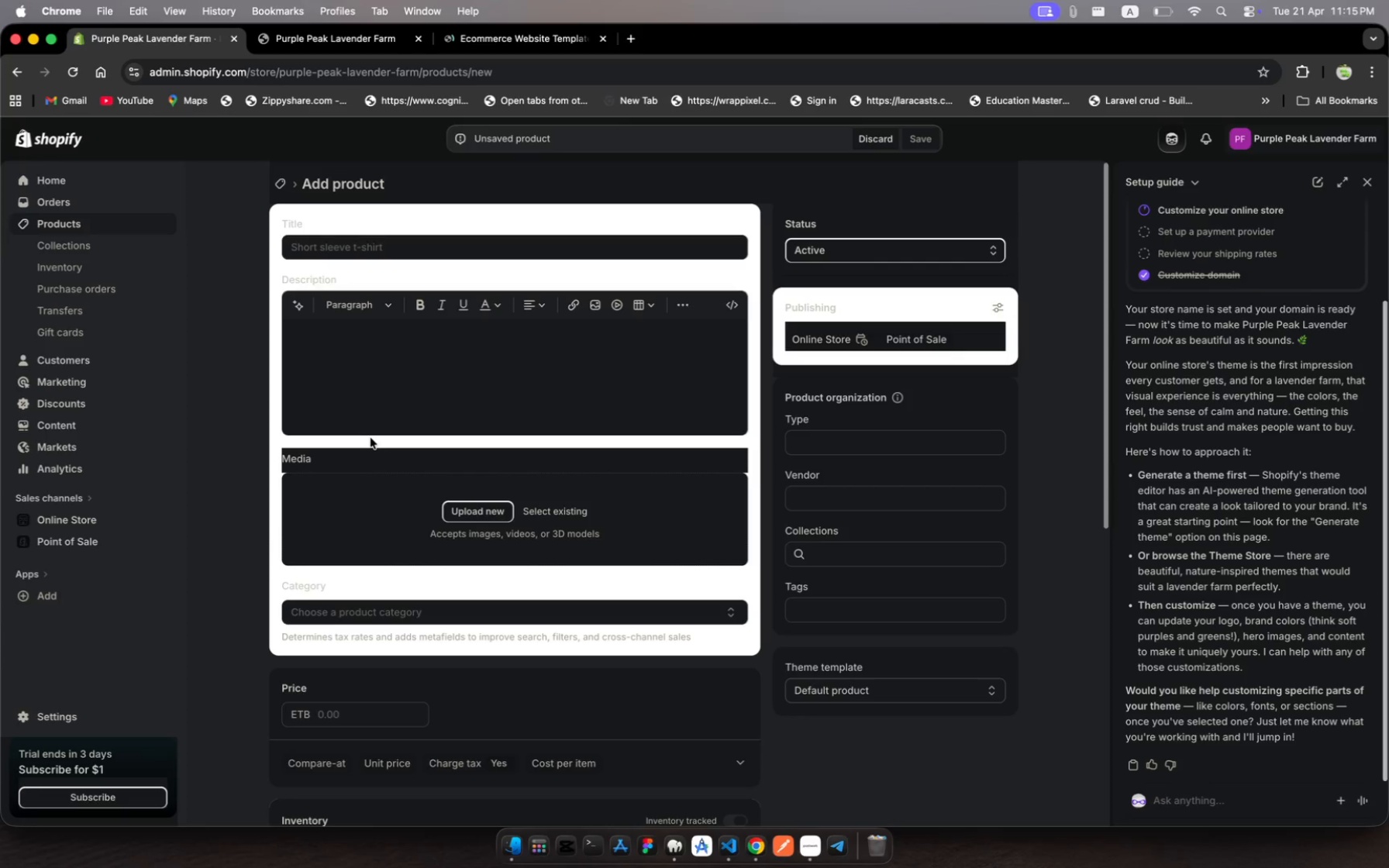 
left_click([350, 249])
 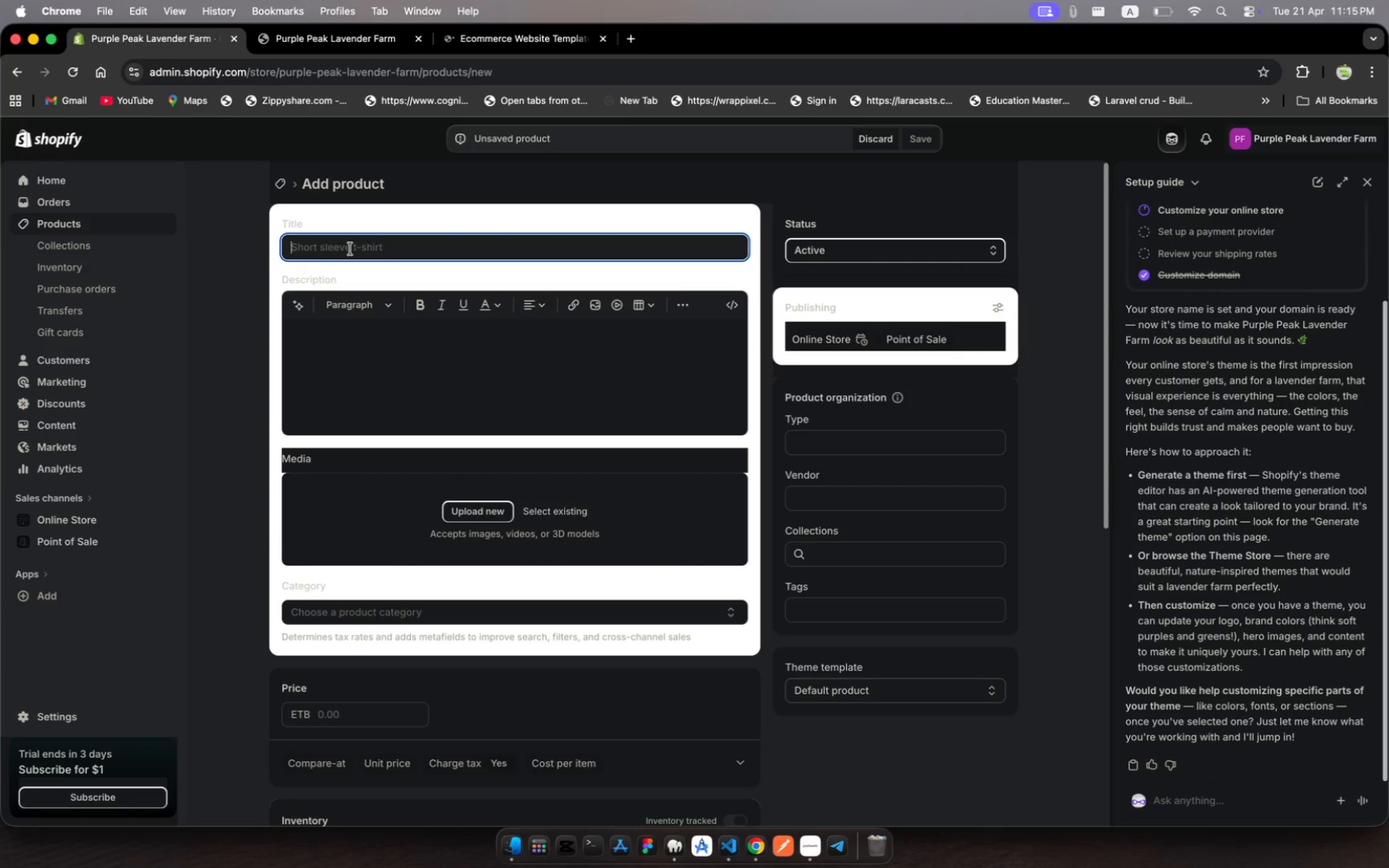 
wait(9.17)
 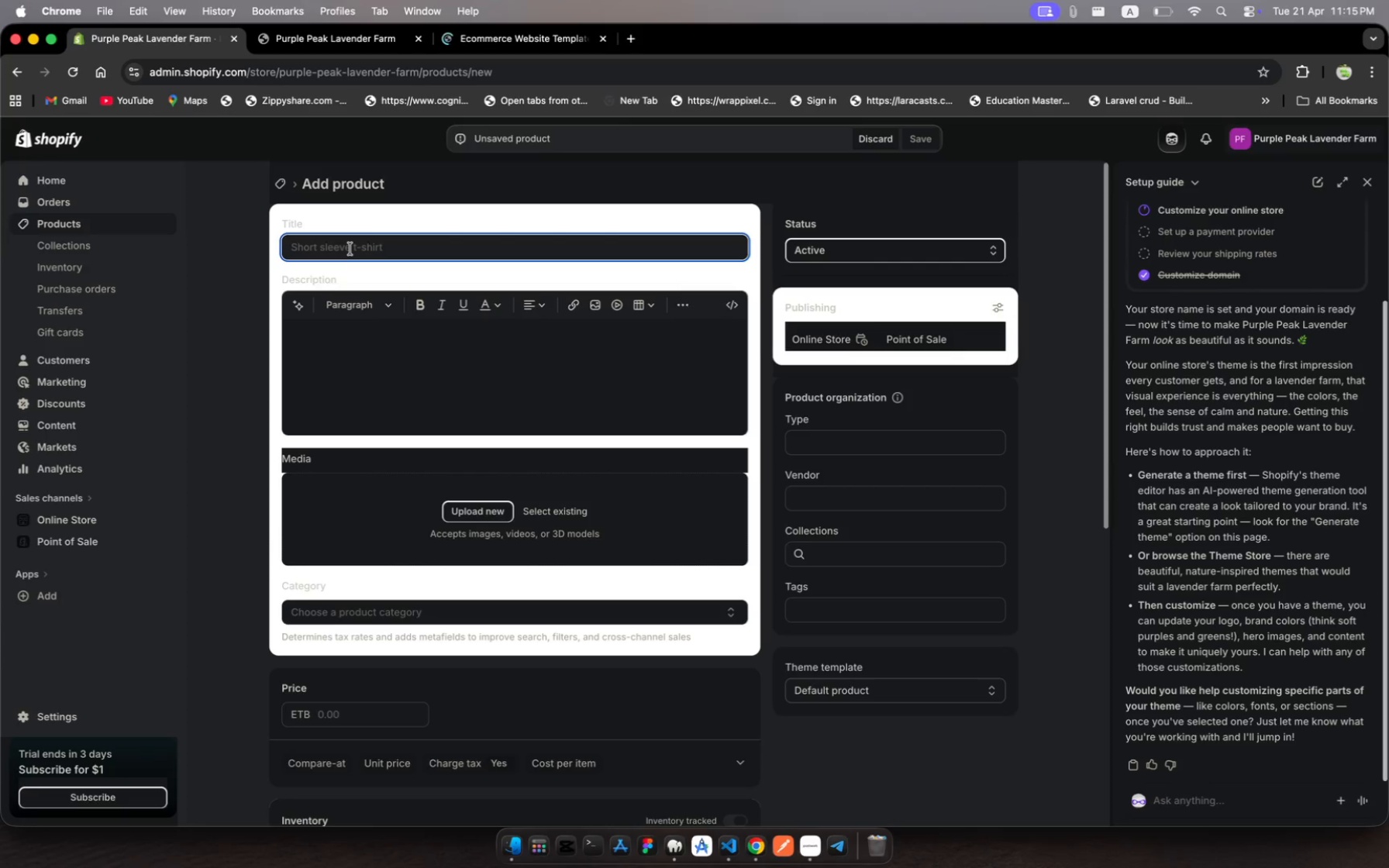 
type(La)
 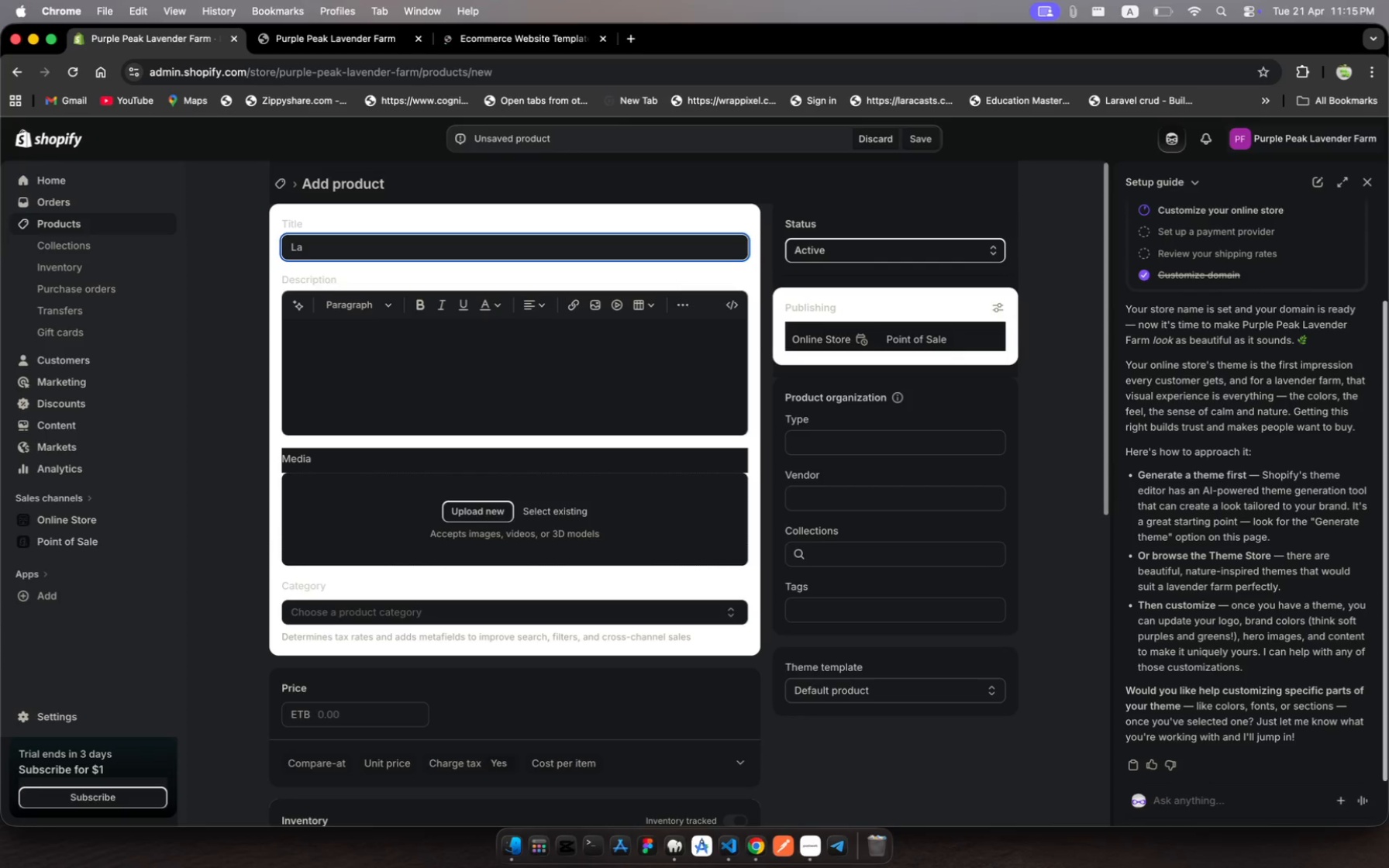 
wait(5.51)
 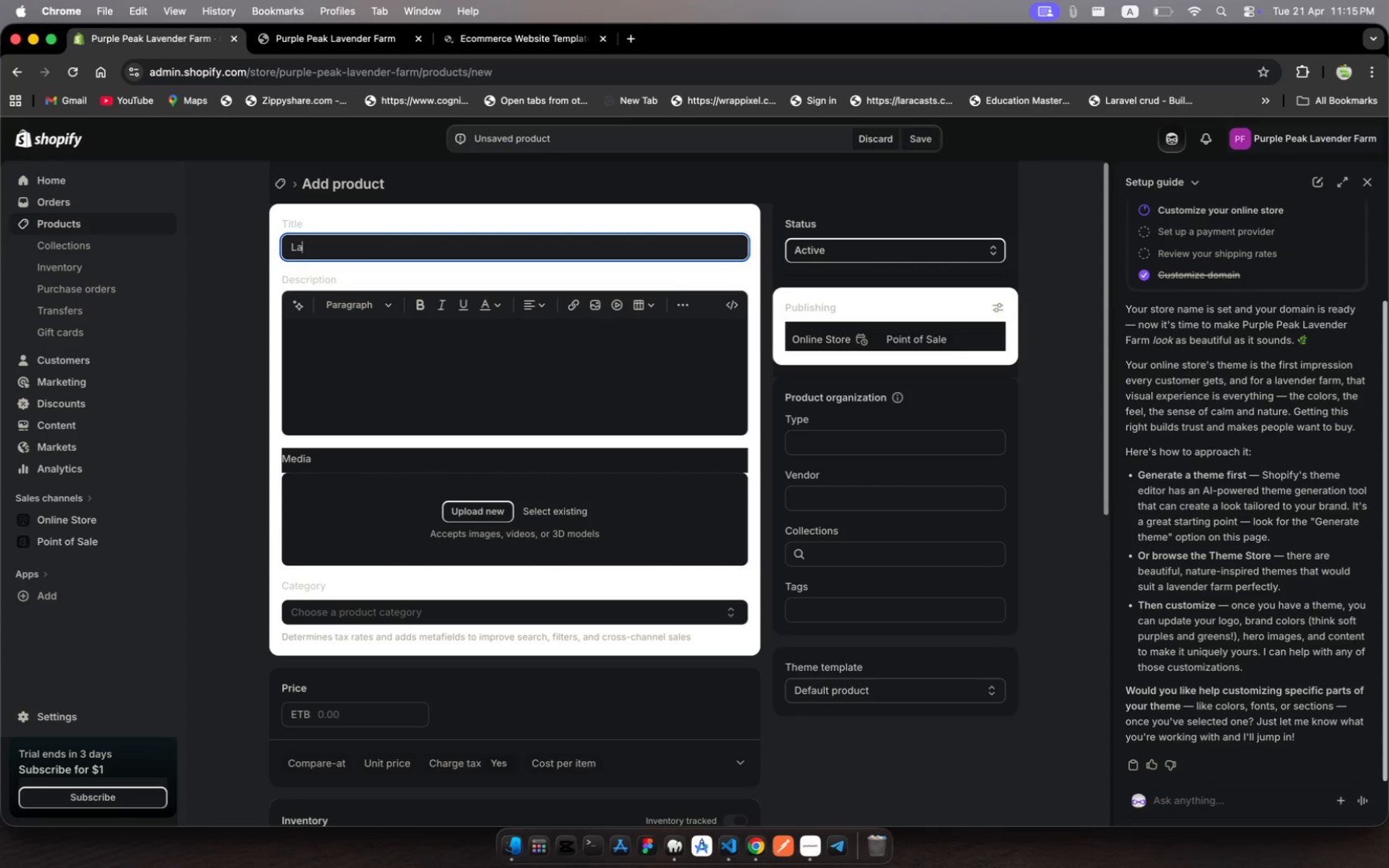 
type(vemder)
 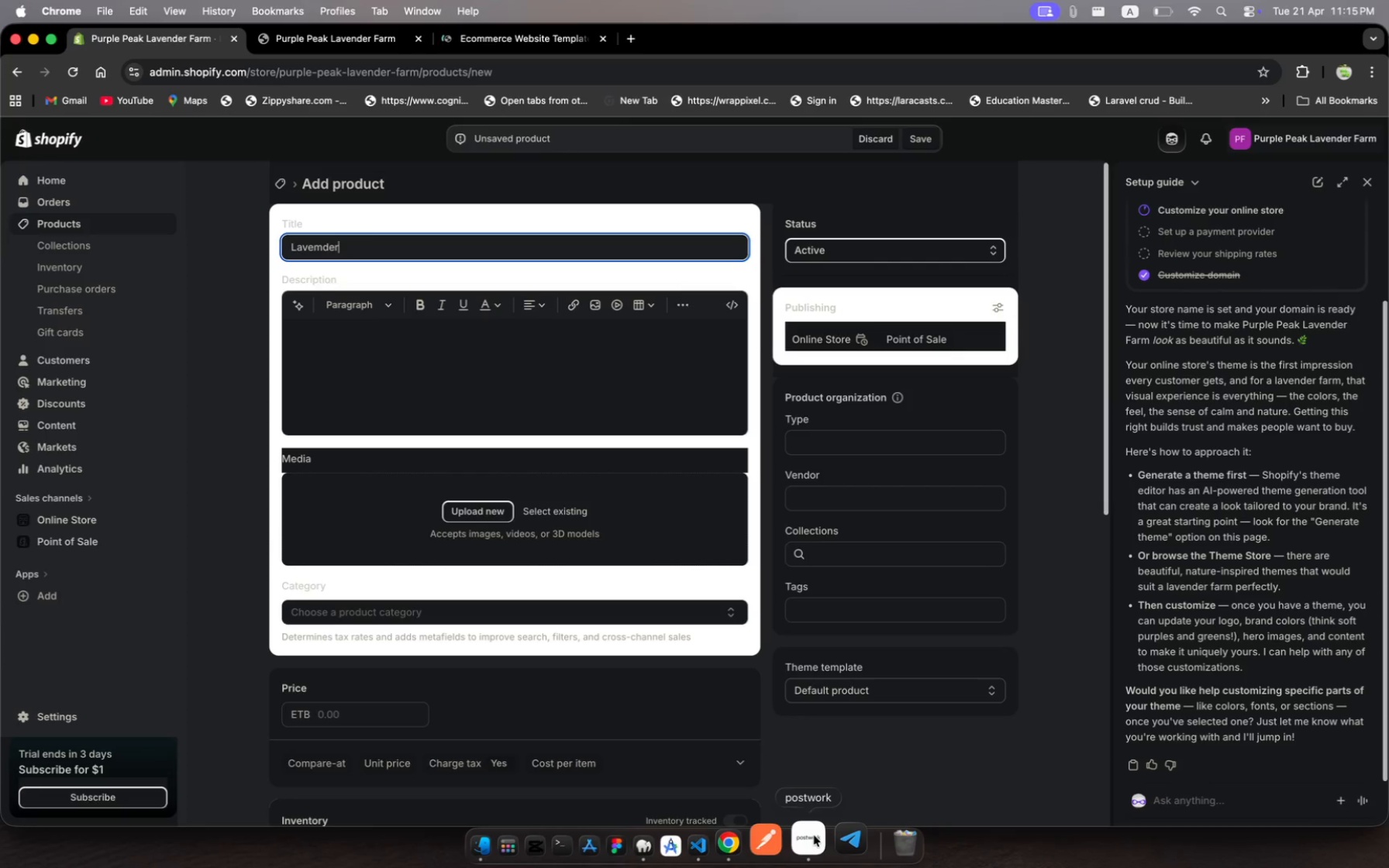 
left_click([813, 835])